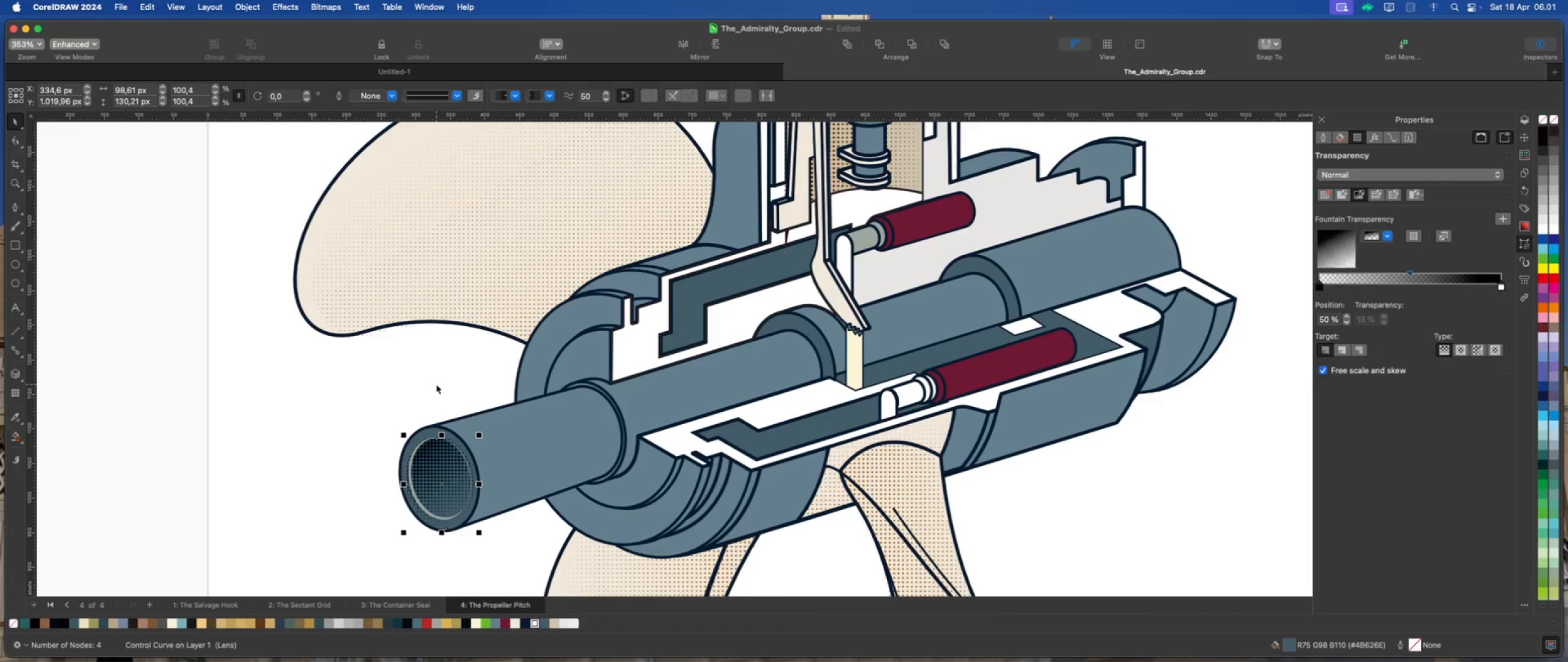 
key(ArrowRight)
 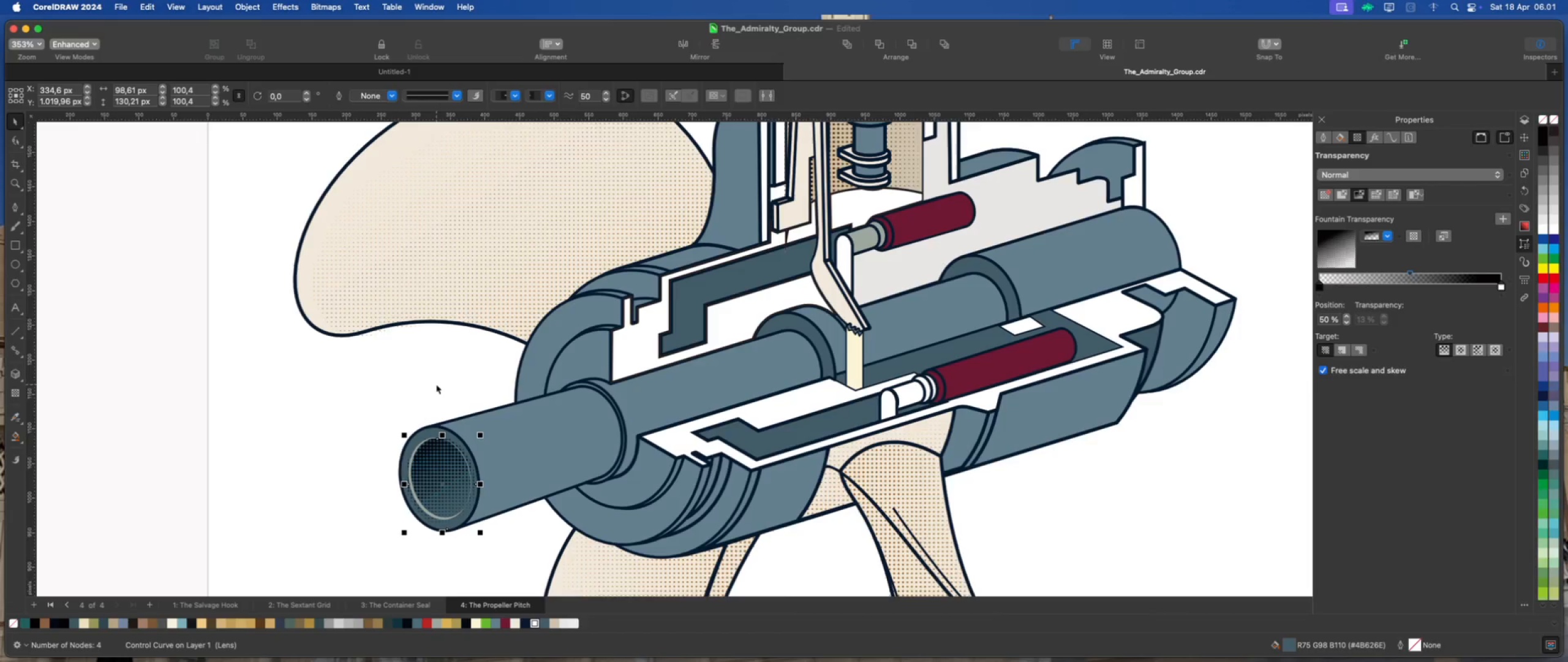 
key(ArrowRight)
 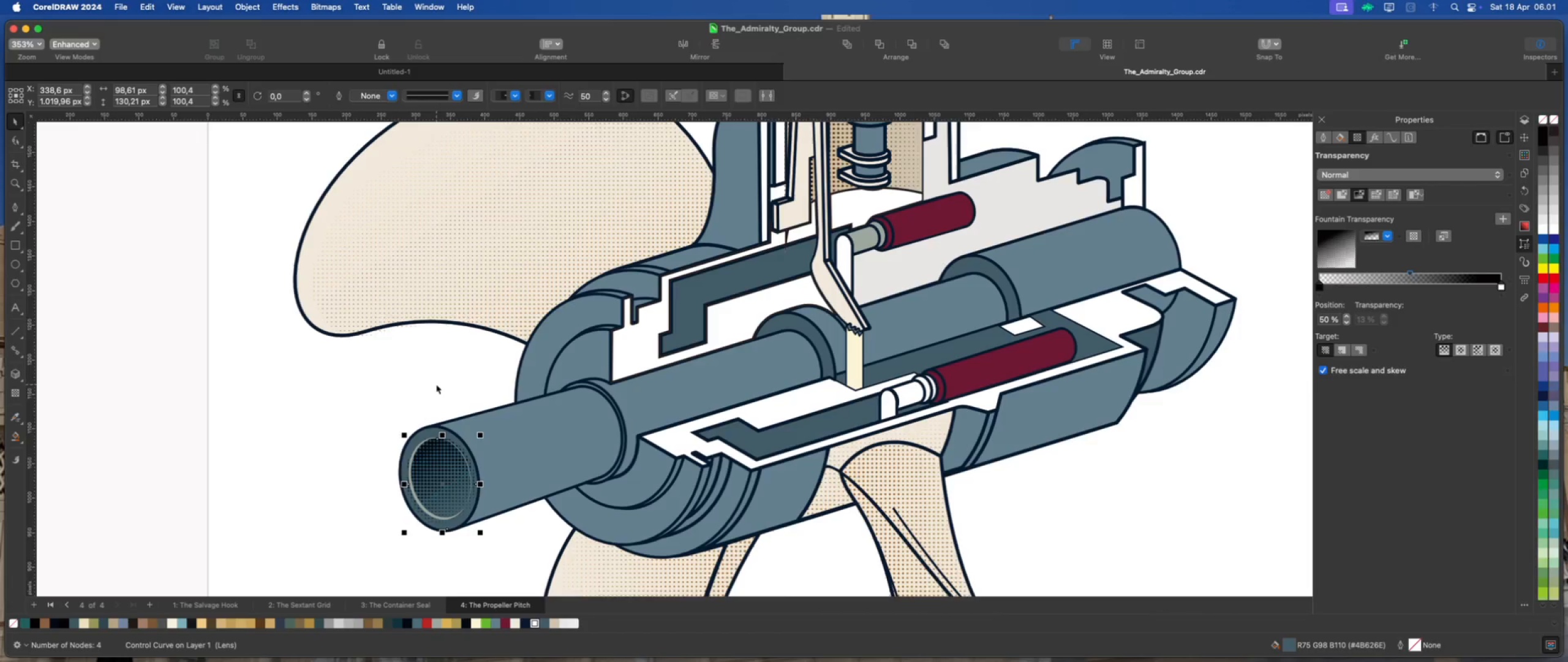 
key(ArrowRight)
 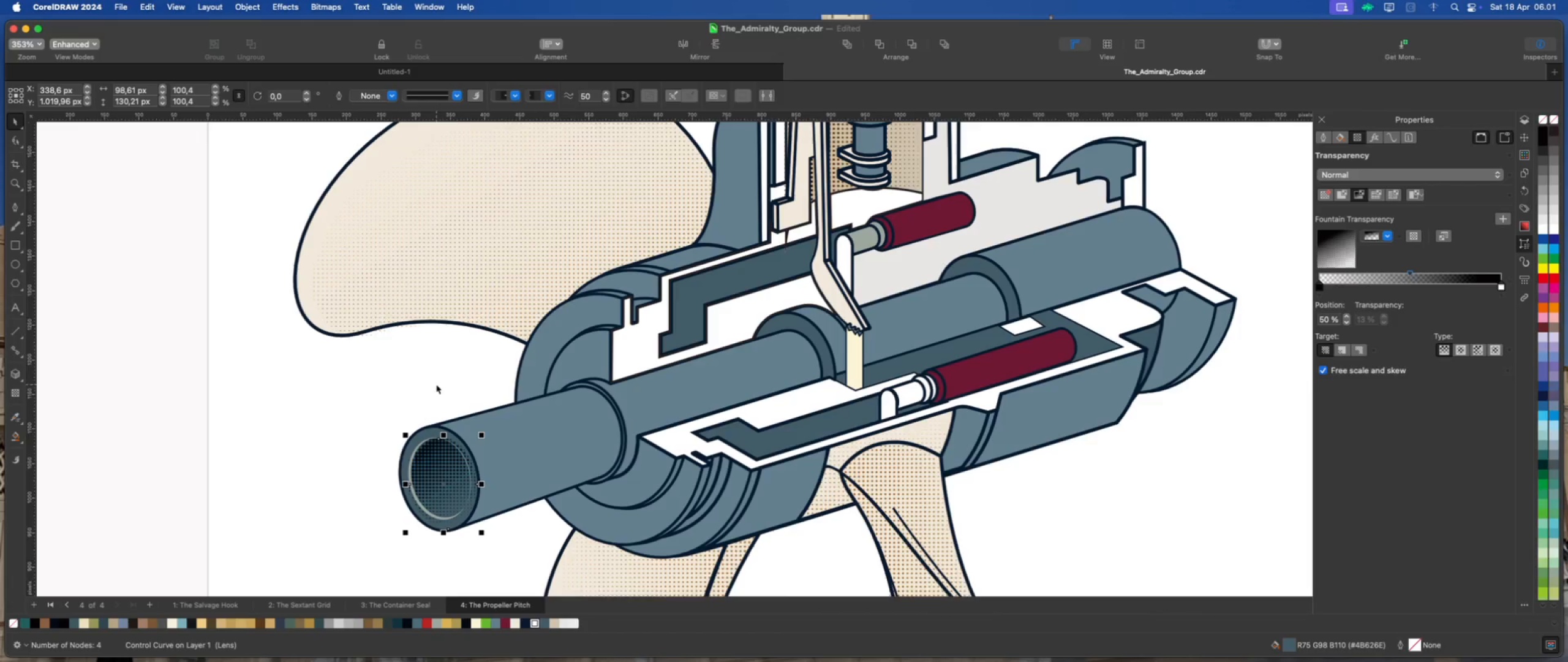 
key(ArrowRight)
 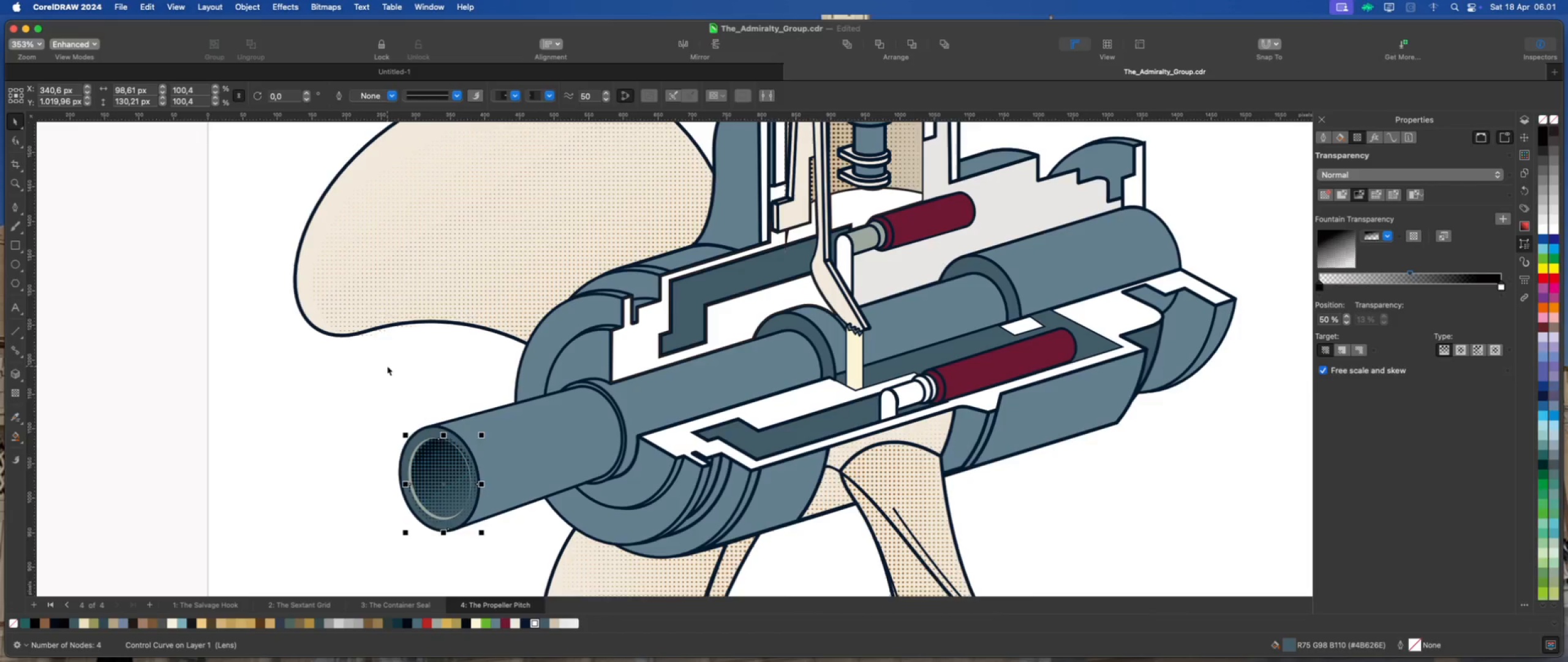 
left_click([387, 366])
 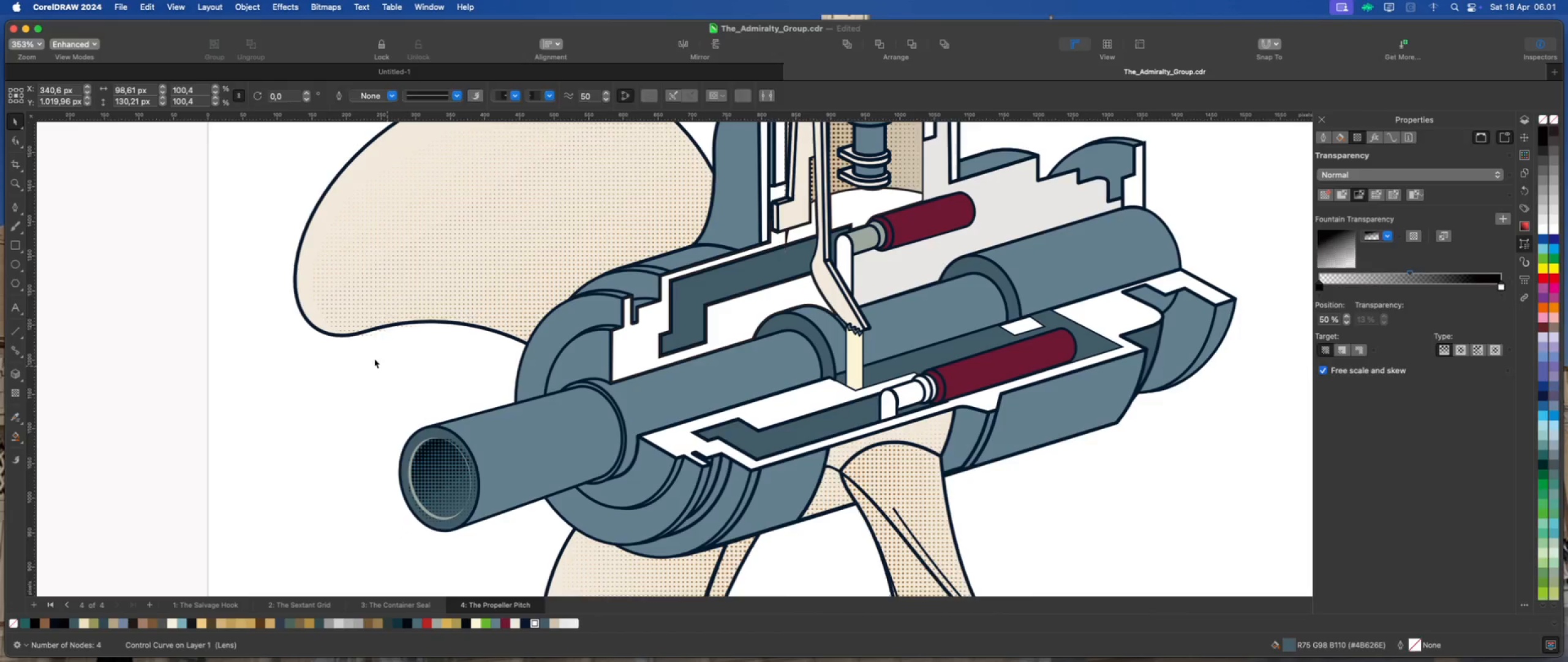 
scroll: coordinate [369, 361], scroll_direction: down, amount: 4.0
 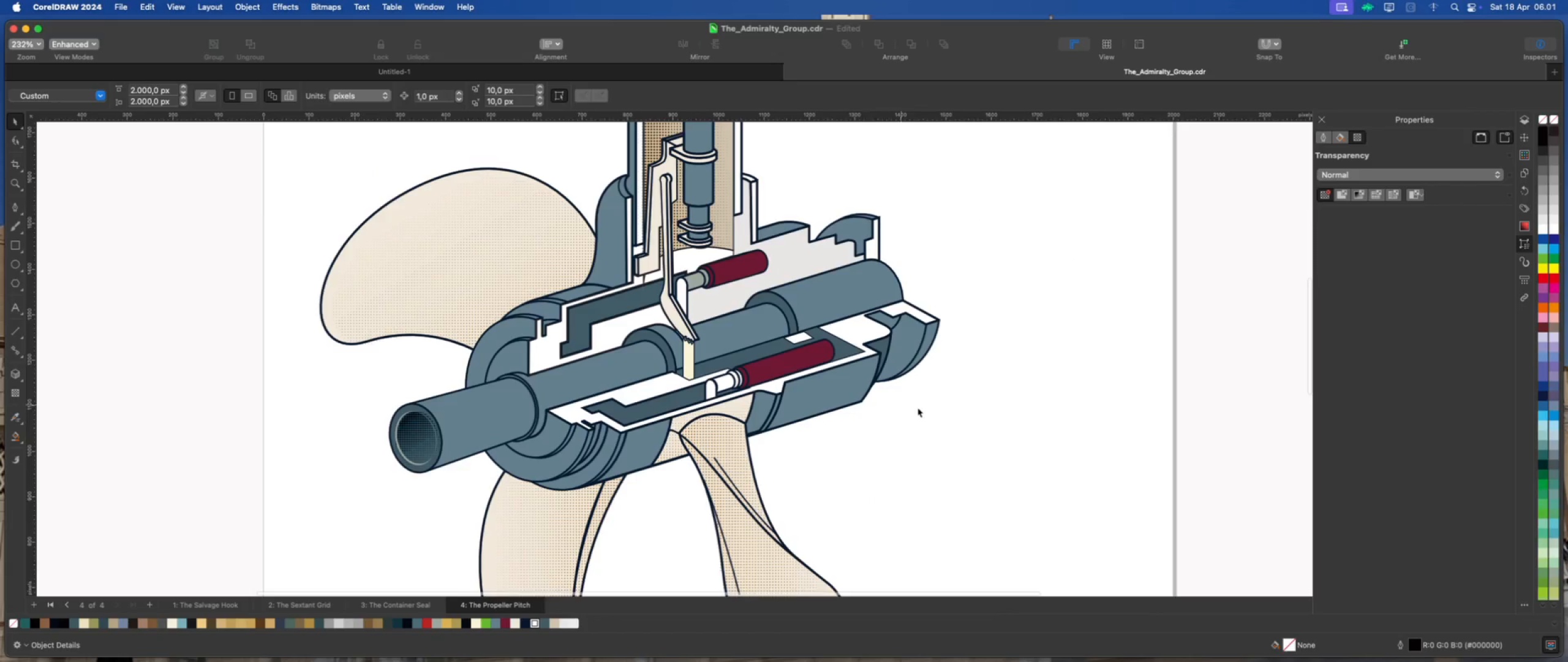 
left_click([921, 408])
 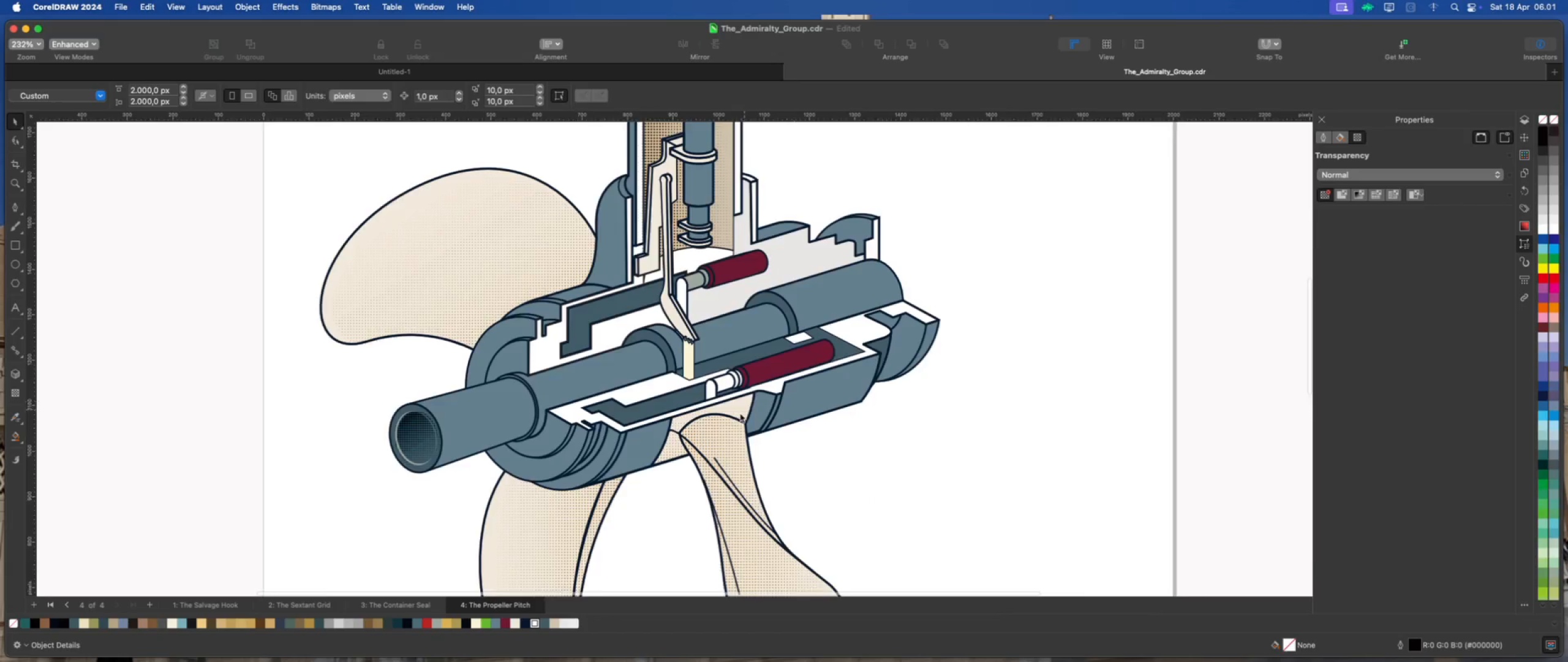 
scroll: coordinate [740, 413], scroll_direction: down, amount: 2.0
 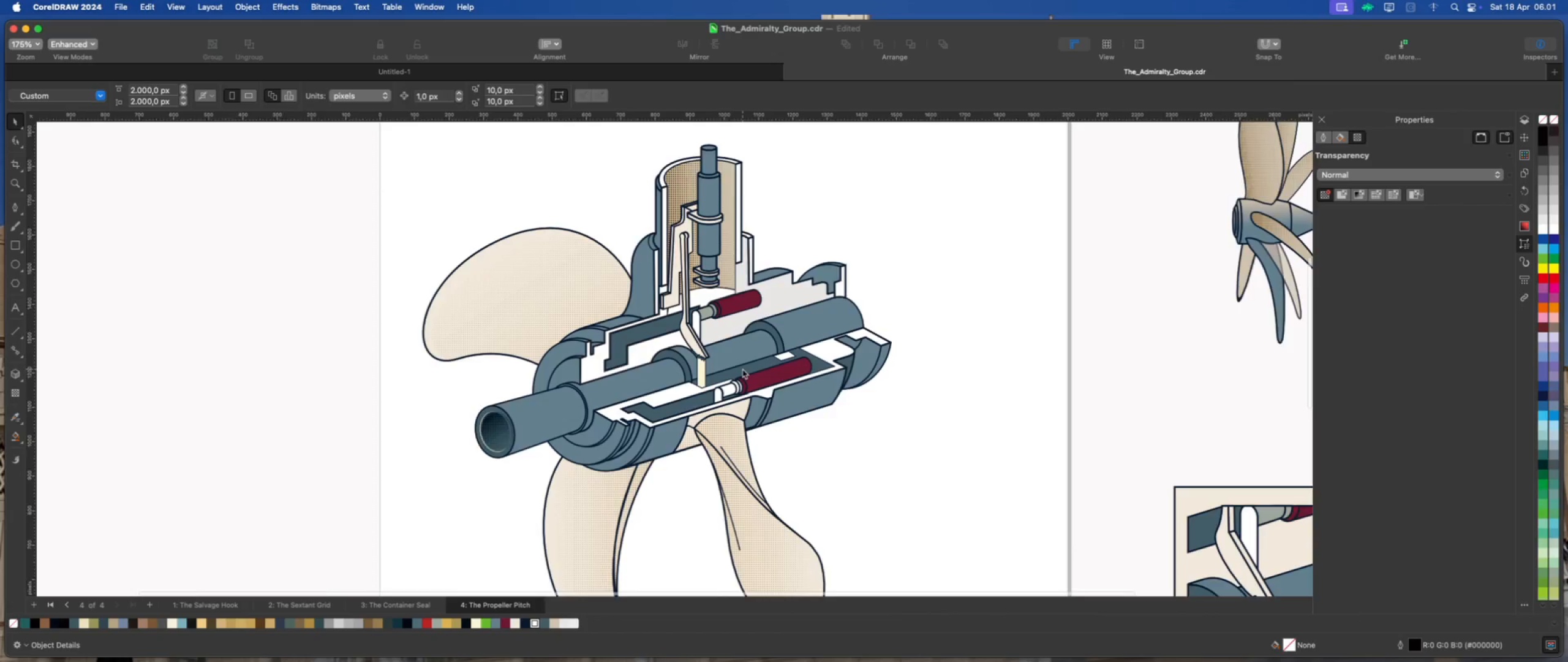 
scroll: coordinate [508, 450], scroll_direction: up, amount: 3.0
 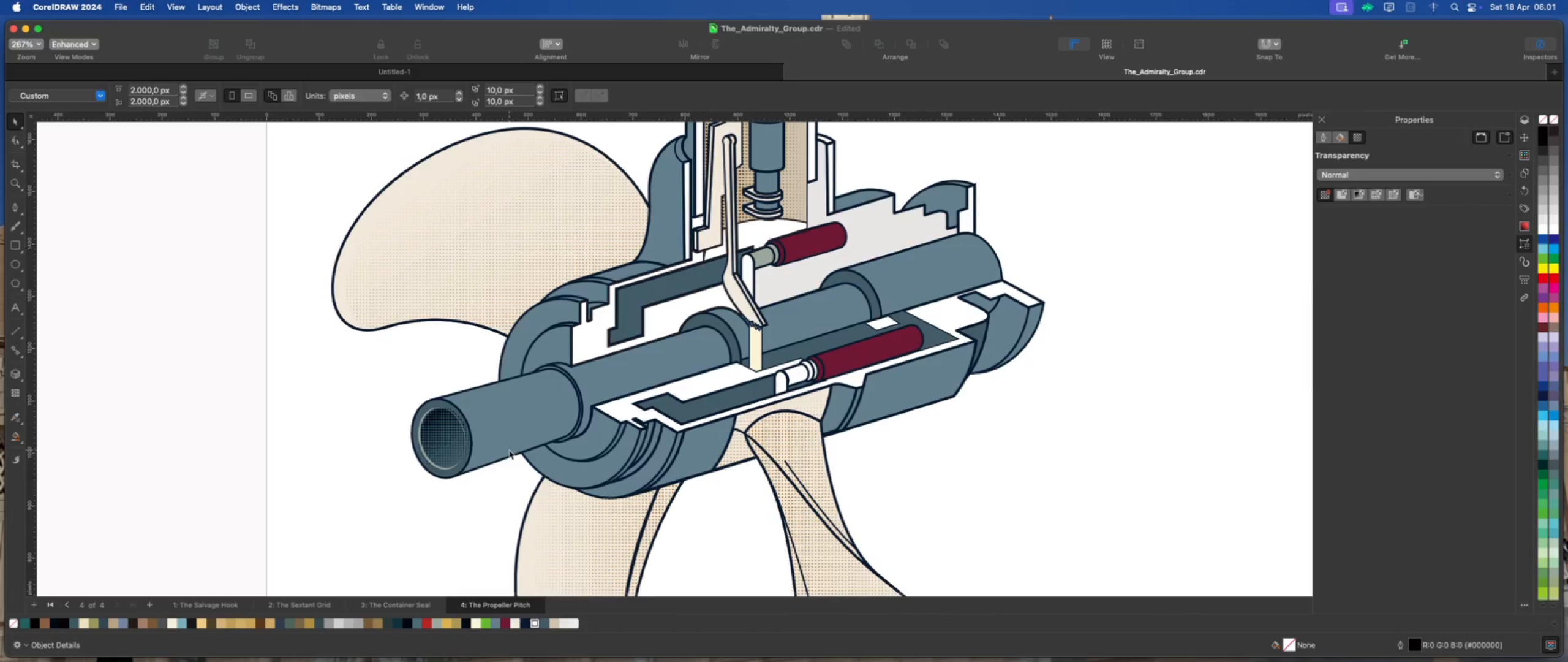 
left_click([509, 450])
 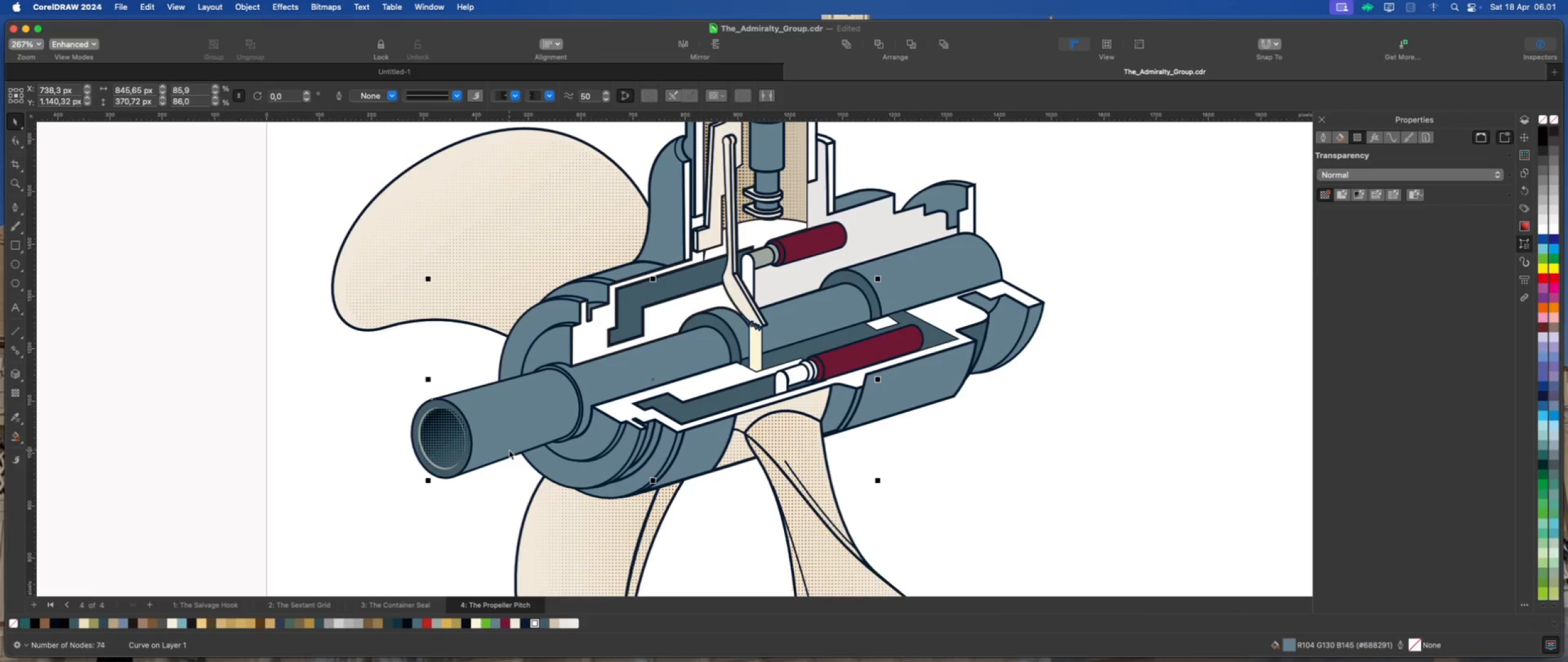 
scroll: coordinate [509, 450], scroll_direction: down, amount: 1.0
 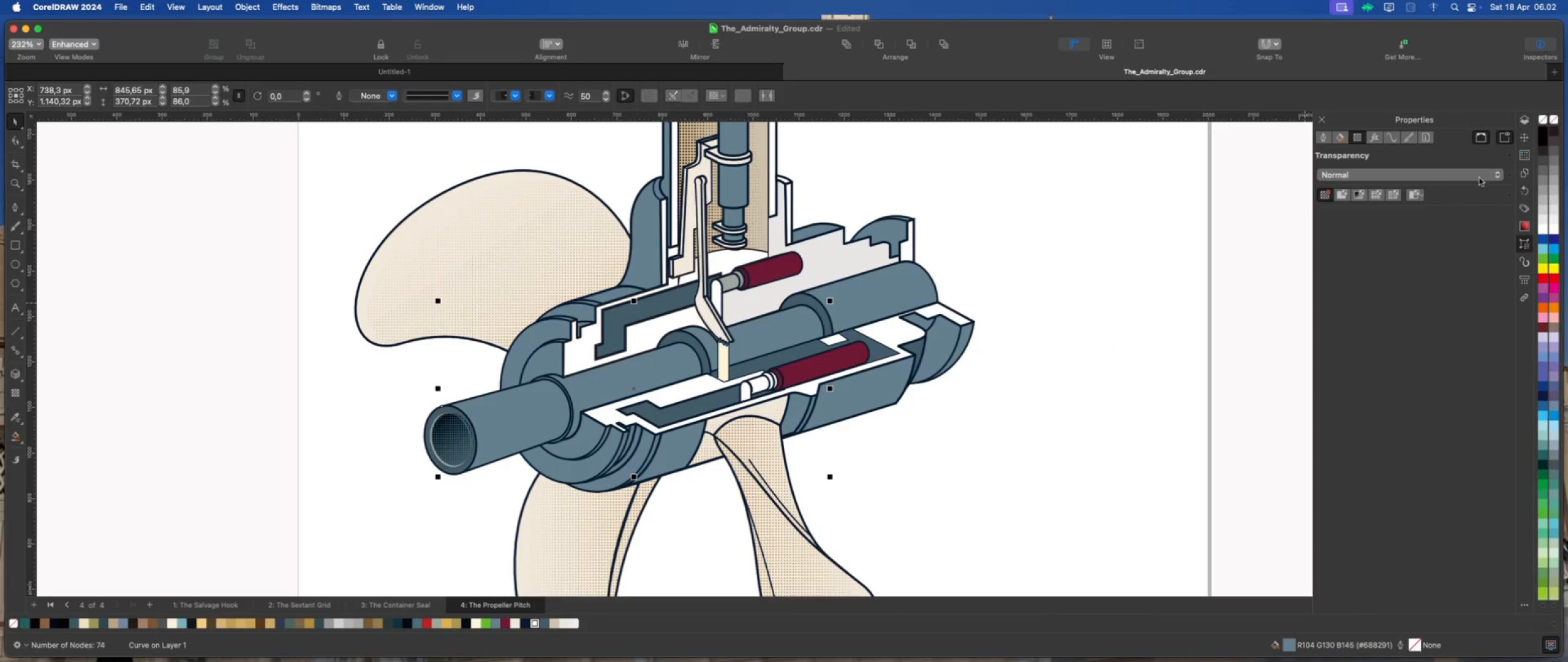 
left_click([1525, 139])
 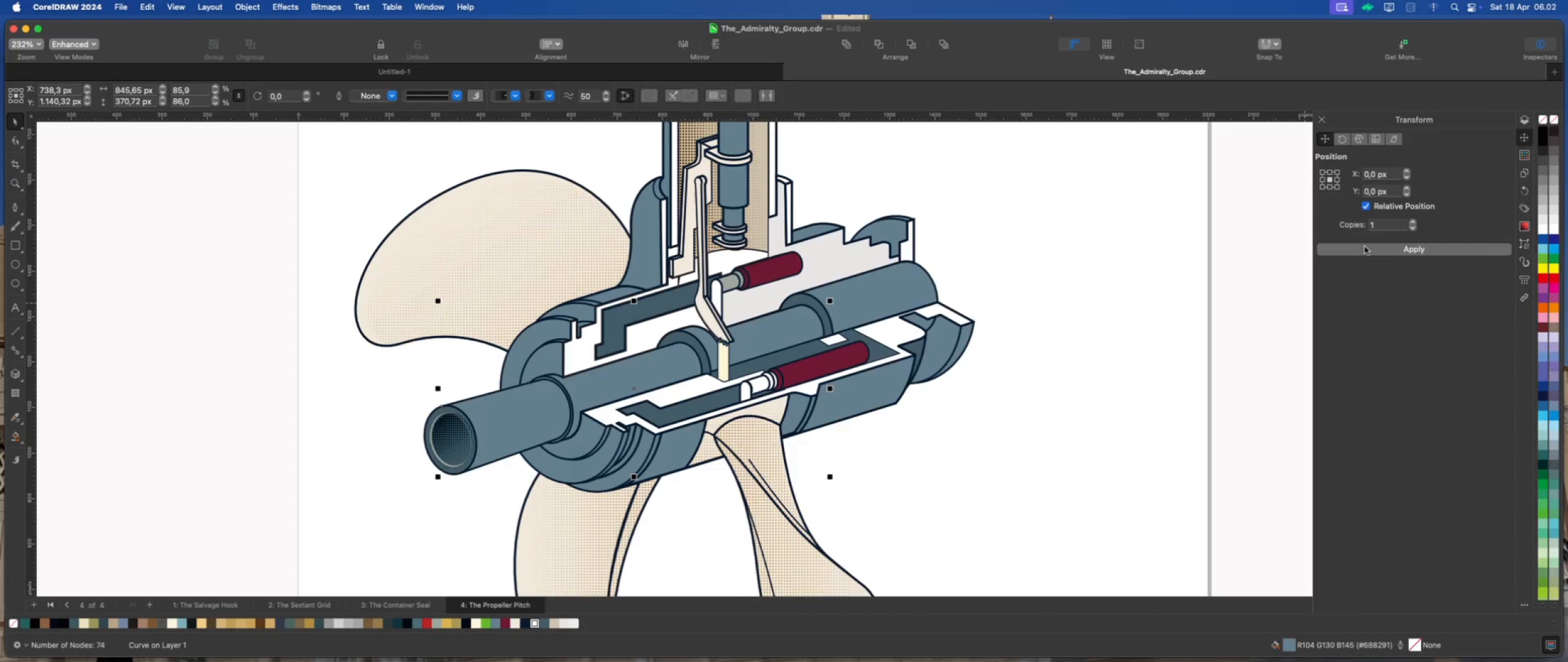 
left_click([1365, 246])
 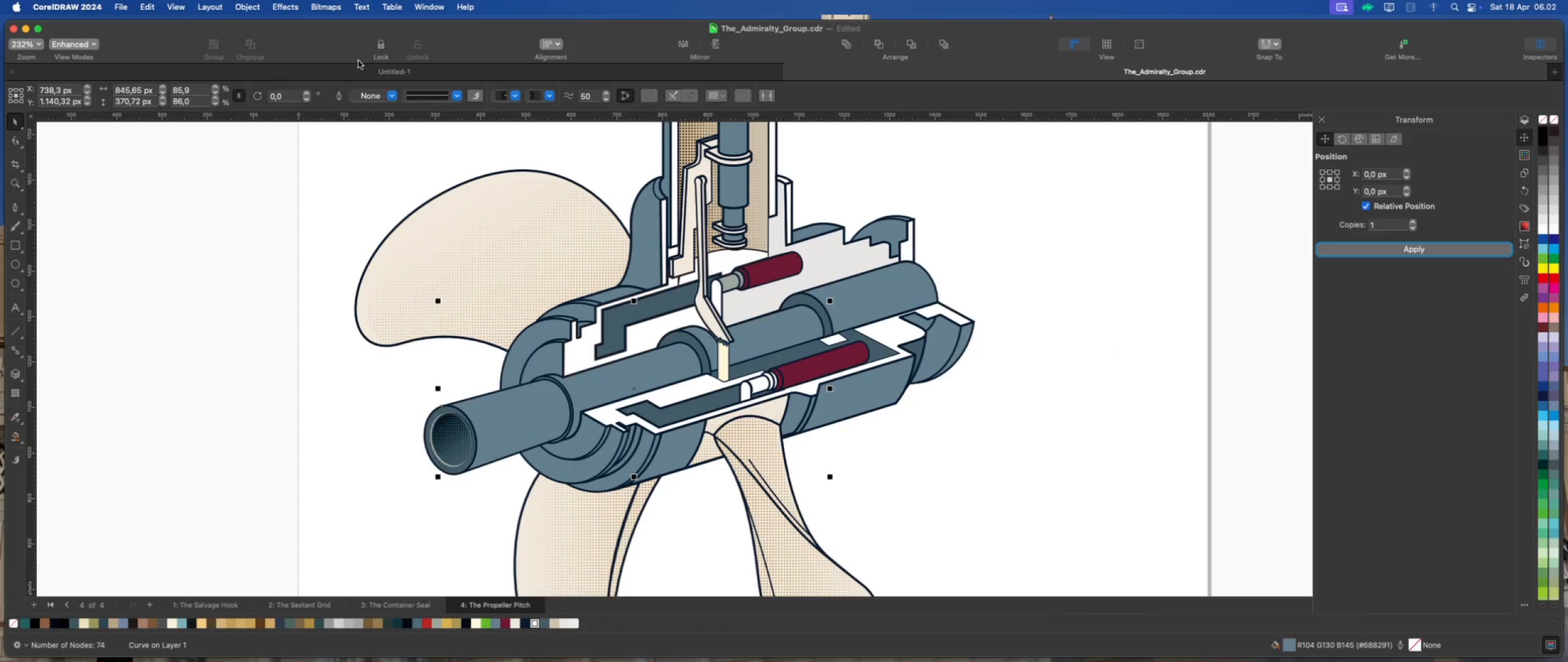 
left_click([285, 5])
 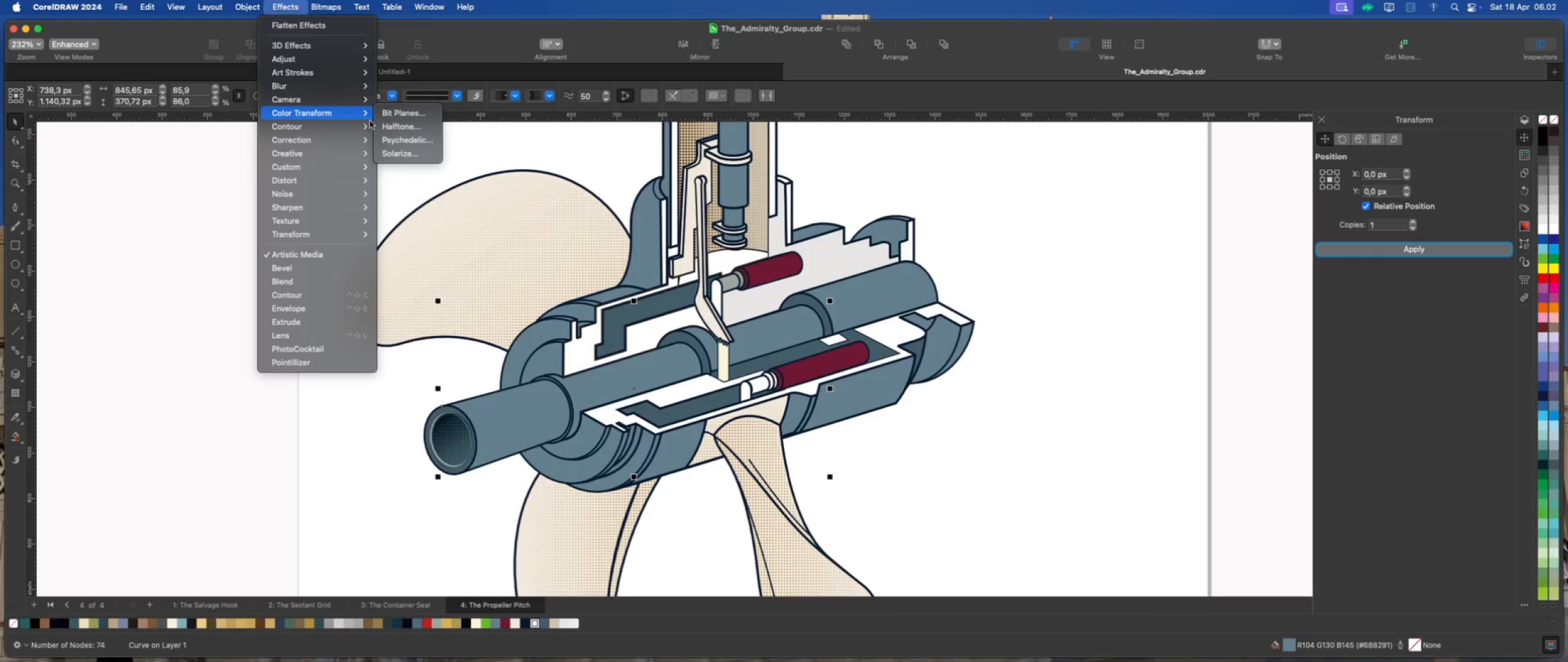 
left_click([391, 127])
 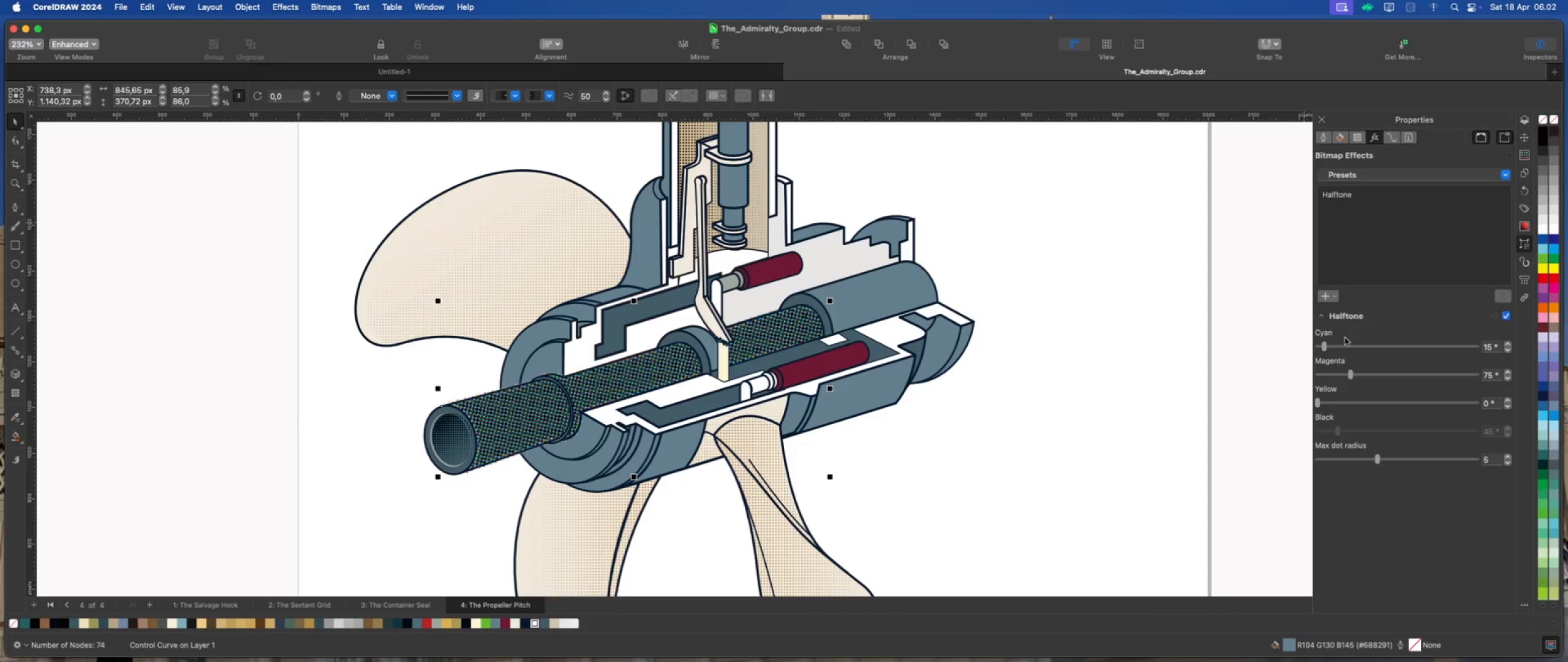 
left_click_drag(start_coordinate=[1349, 375], to_coordinate=[1300, 377])
 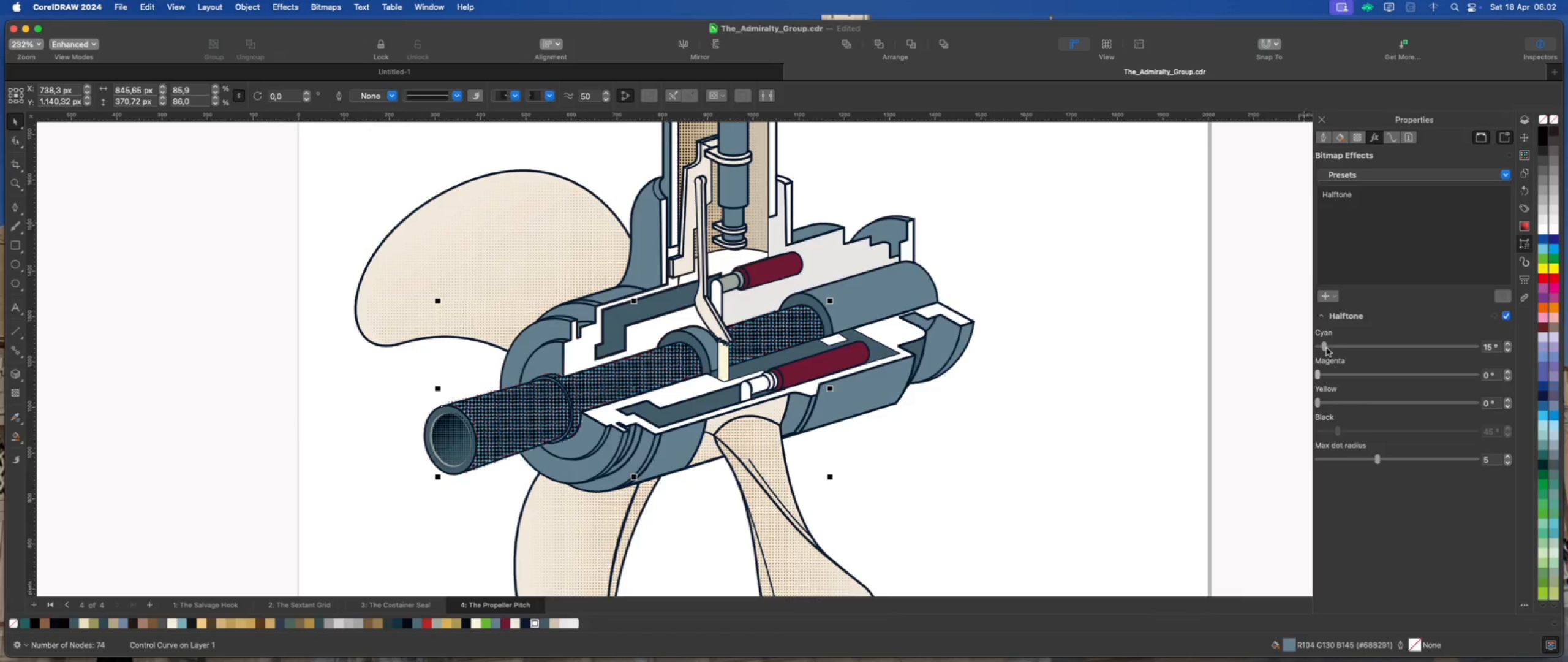 
left_click_drag(start_coordinate=[1327, 348], to_coordinate=[1300, 356])
 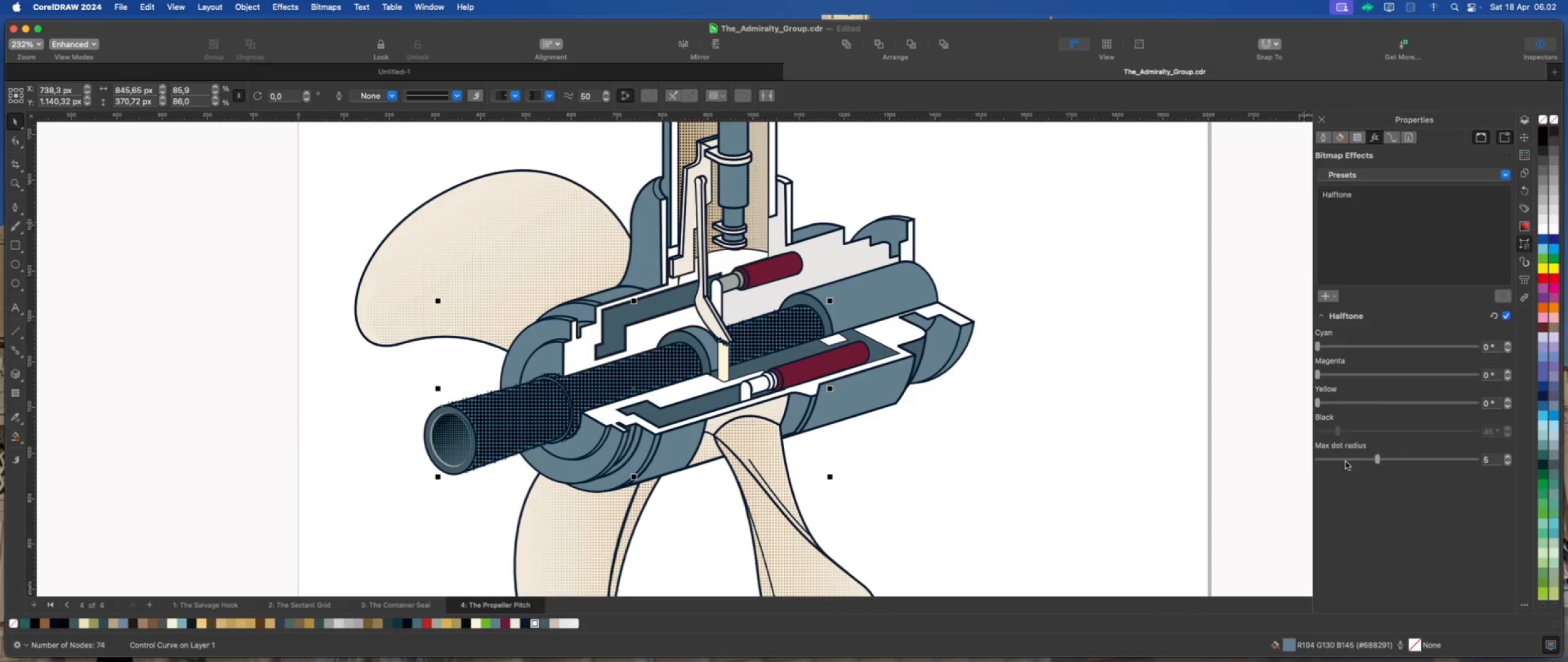 
left_click([1339, 460])
 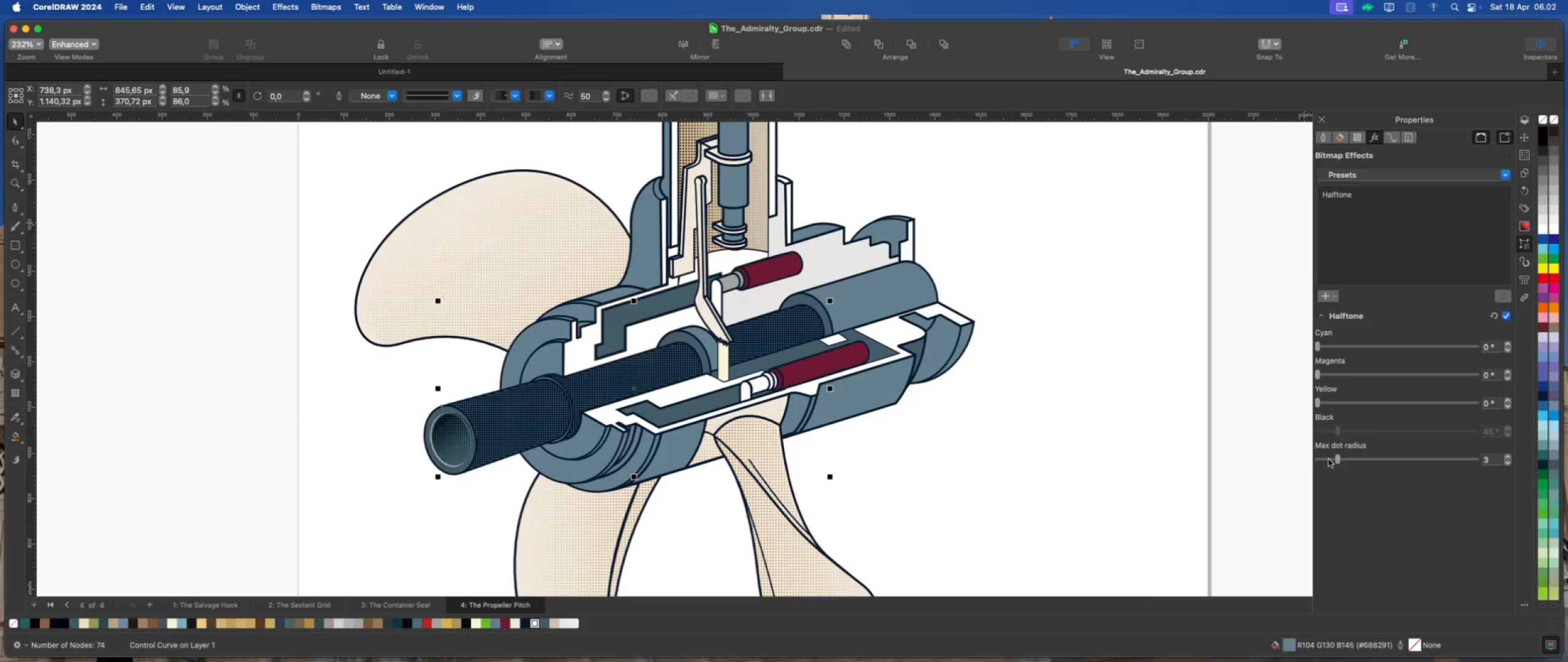 
left_click([1327, 459])
 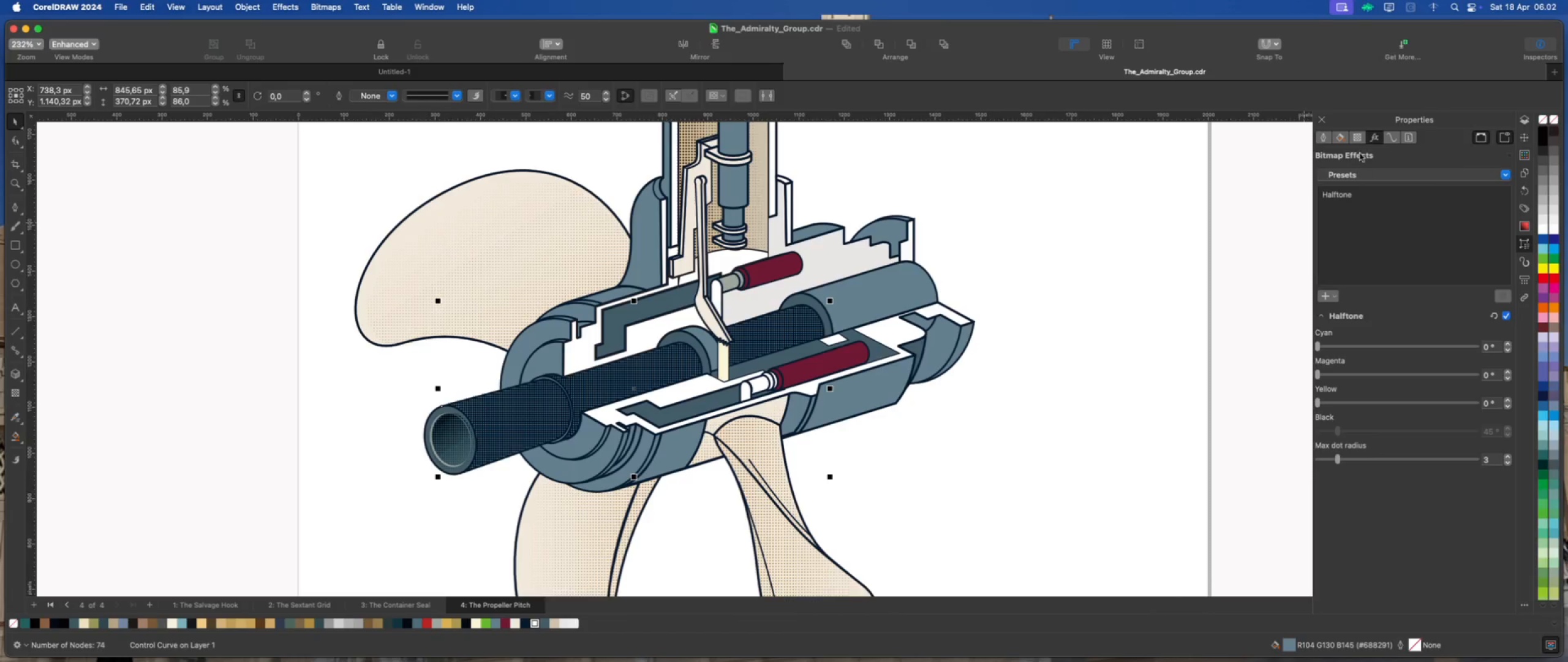 
left_click([1358, 135])
 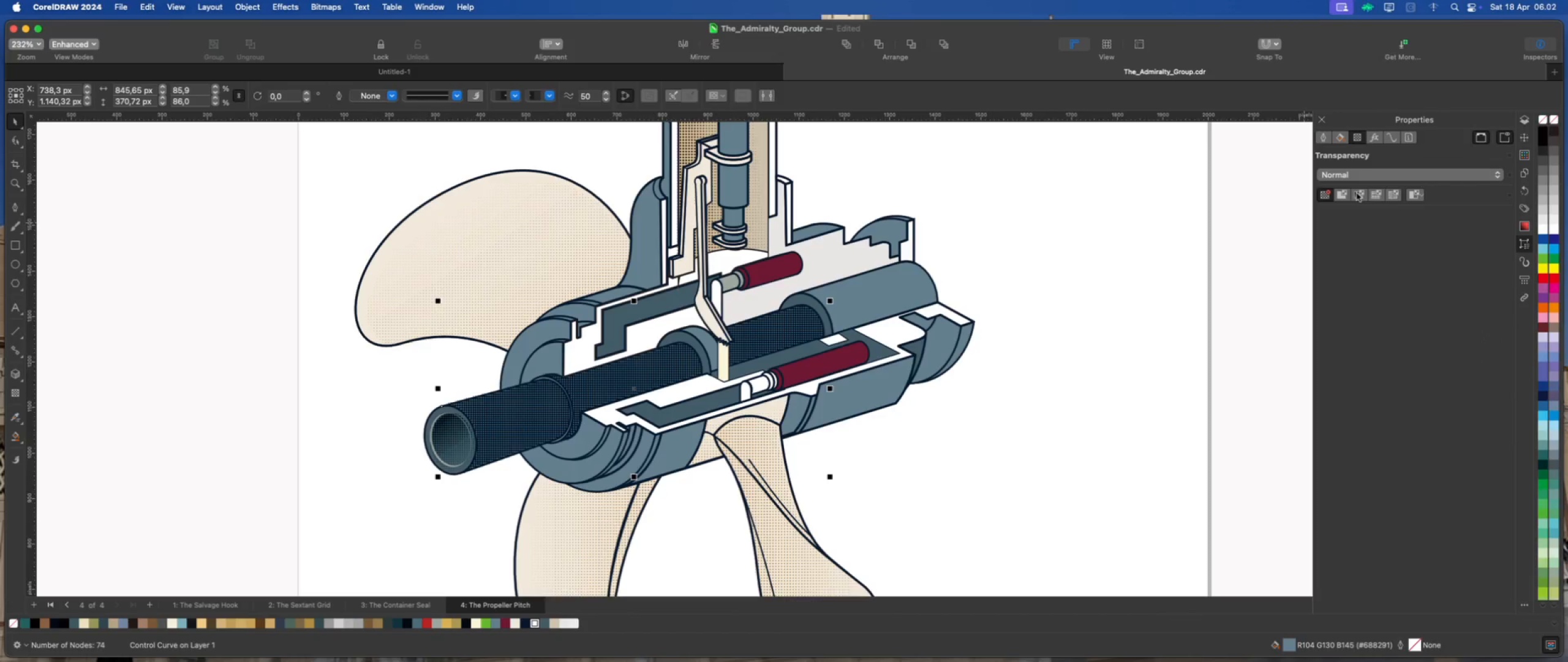 
left_click([1357, 194])
 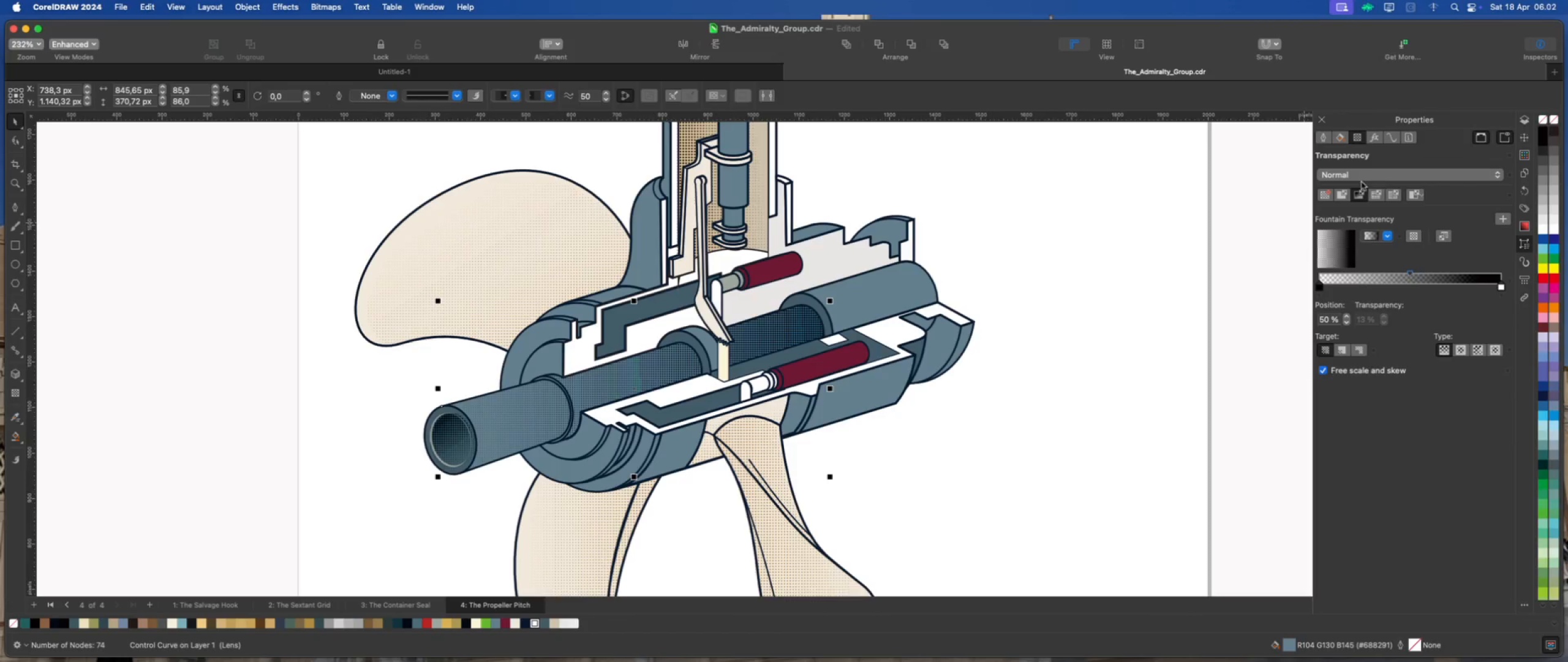 
left_click_drag(start_coordinate=[1341, 247], to_coordinate=[1336, 253])
 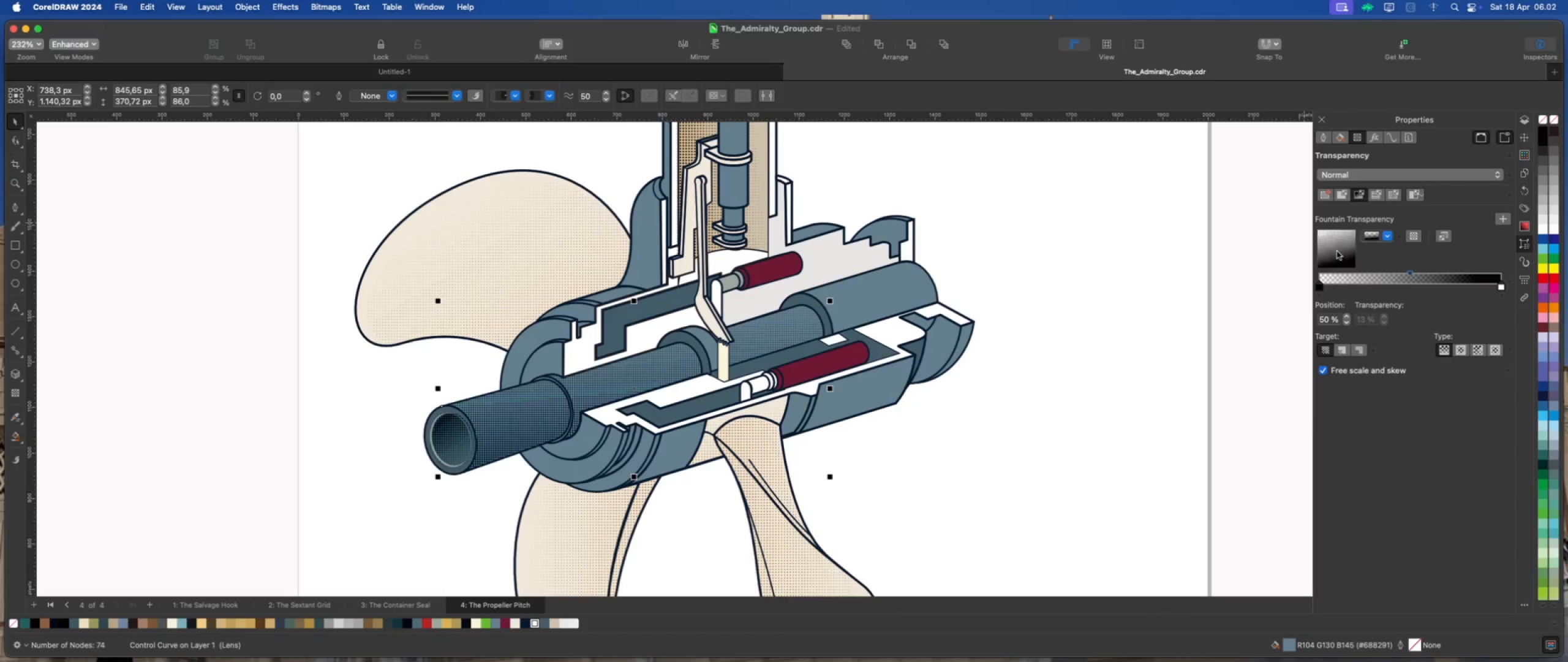 
wait(7.55)
 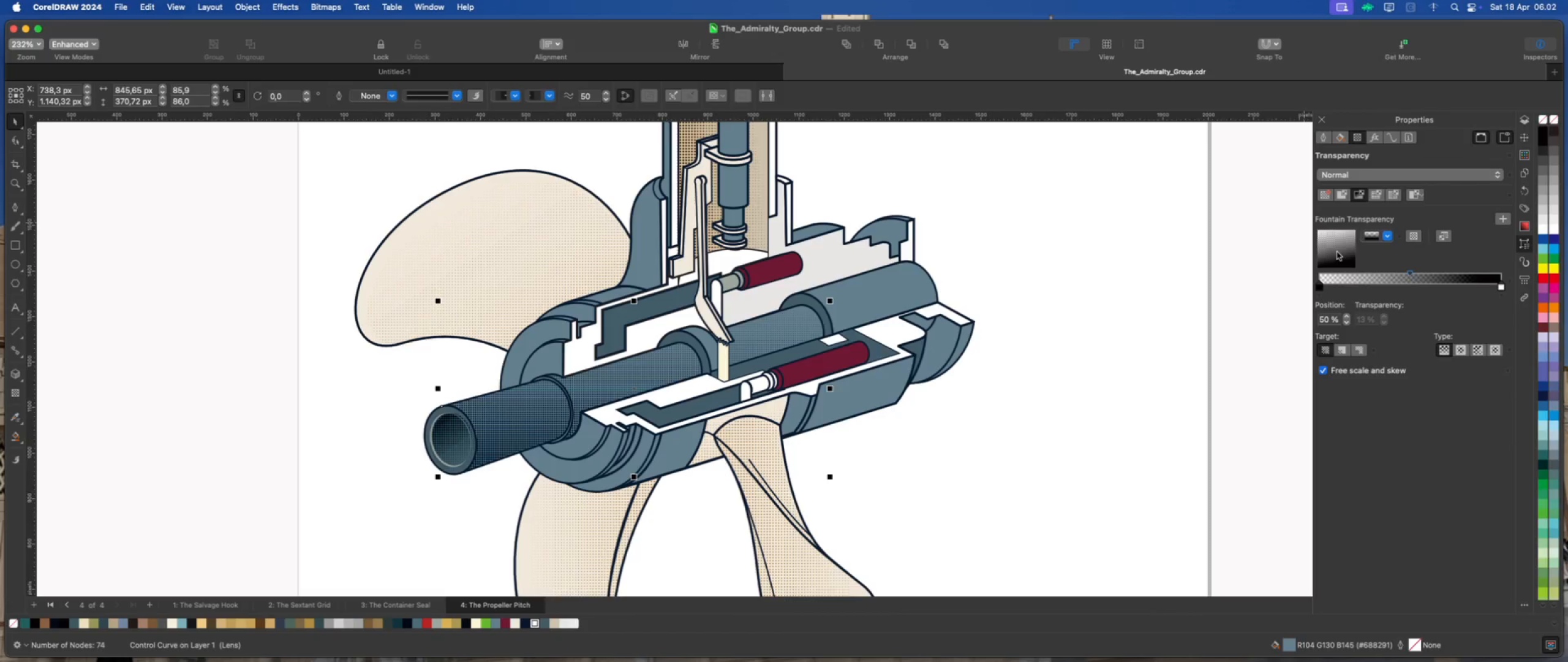 
left_click_drag(start_coordinate=[1412, 273], to_coordinate=[1458, 275])
 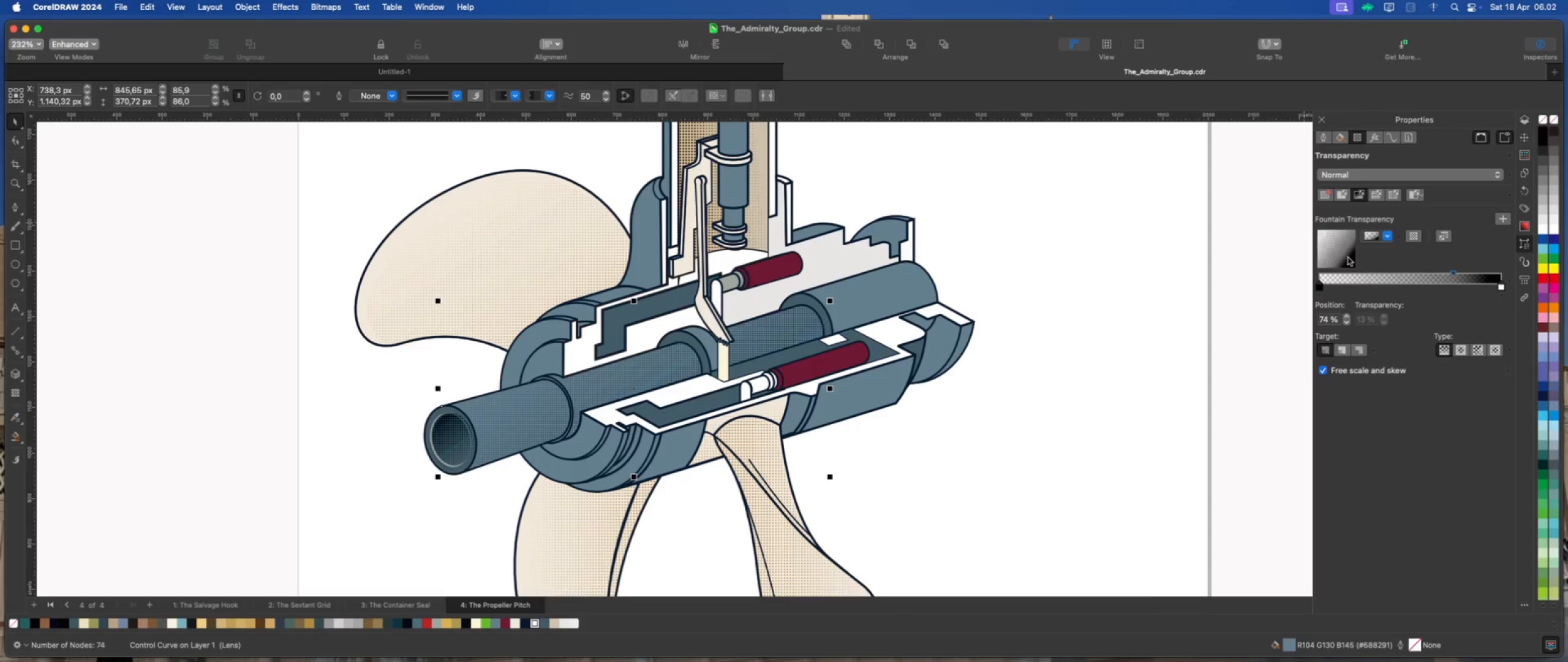 
wait(10.8)
 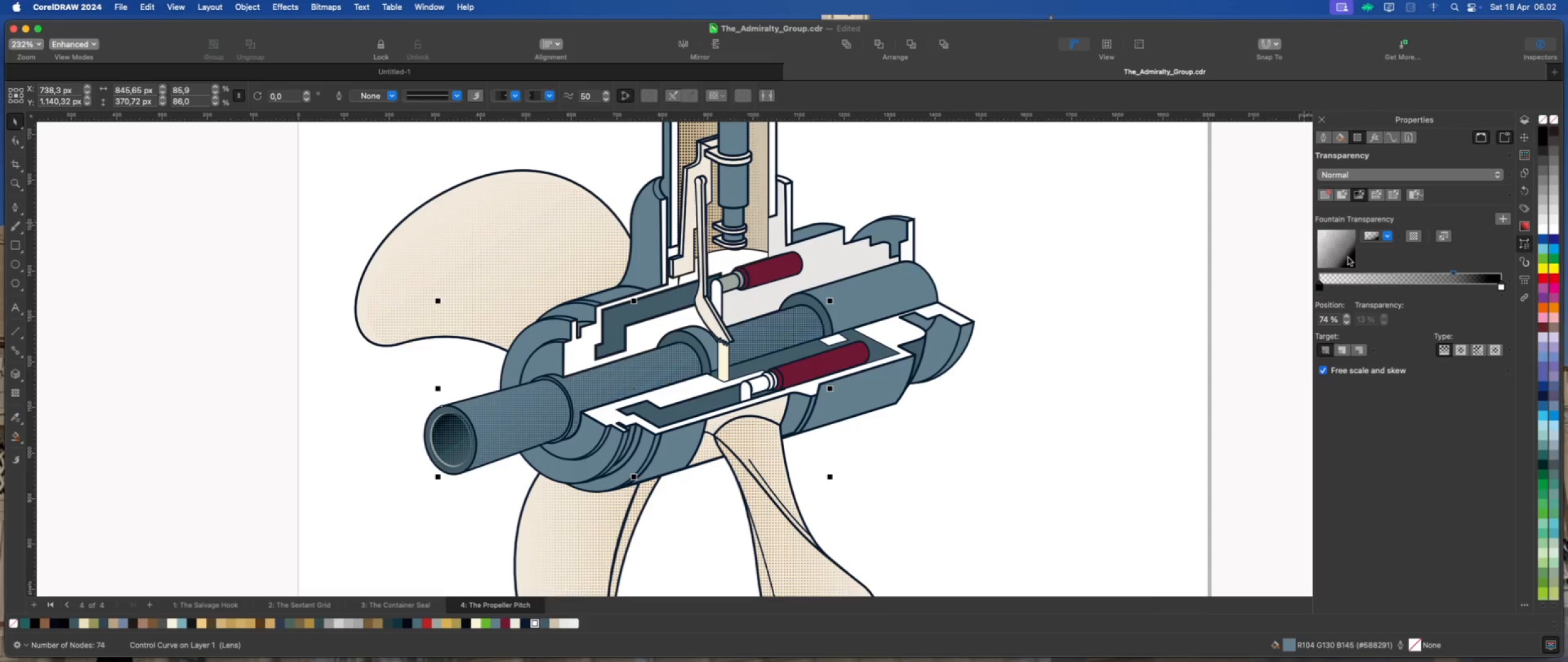 
left_click([1393, 239])
 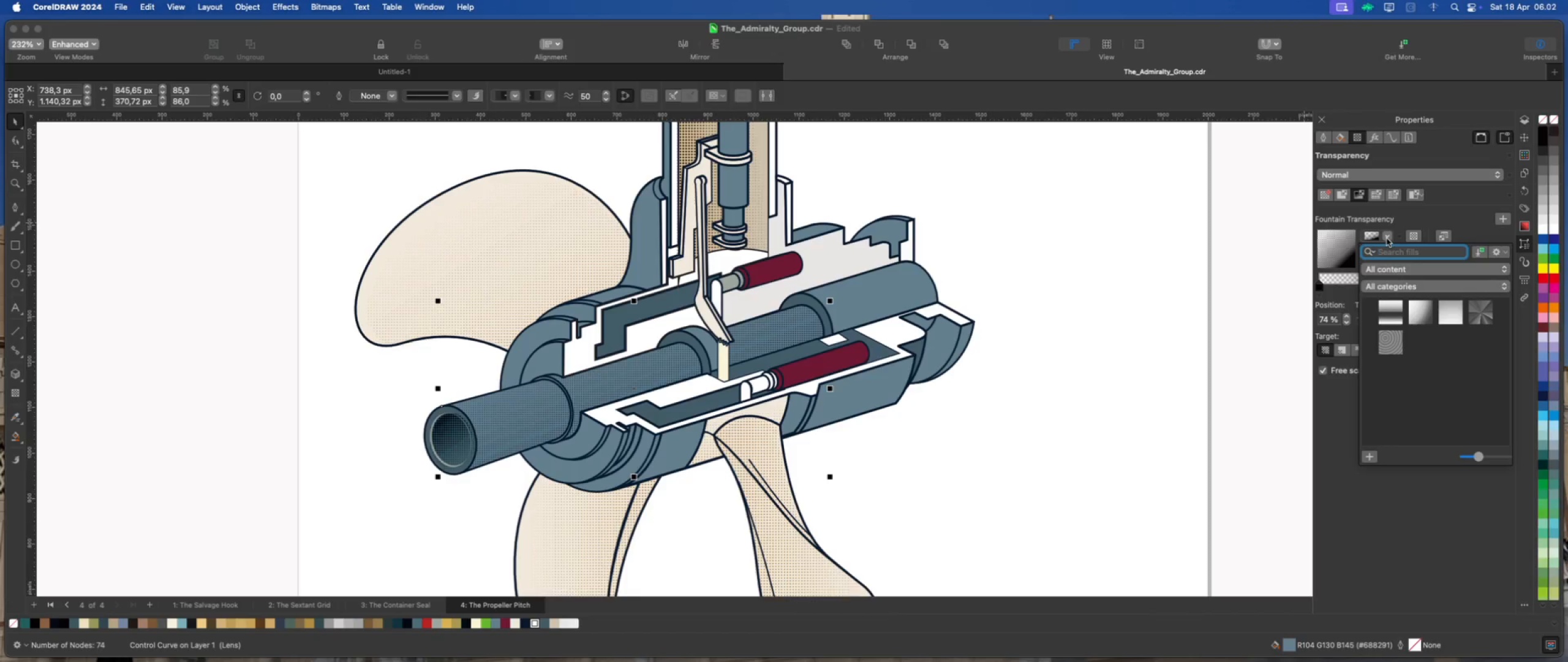 
left_click([1387, 238])
 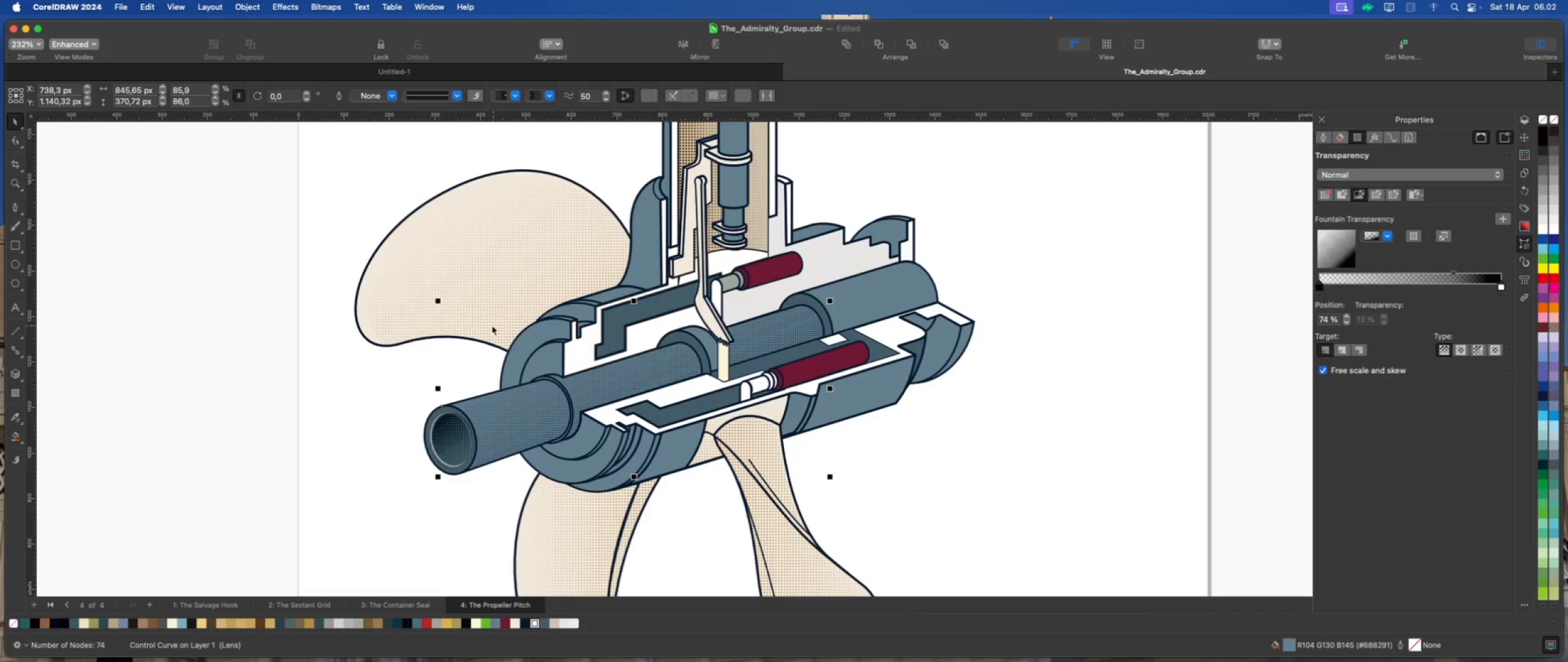 
left_click_drag(start_coordinate=[439, 300], to_coordinate=[446, 318])
 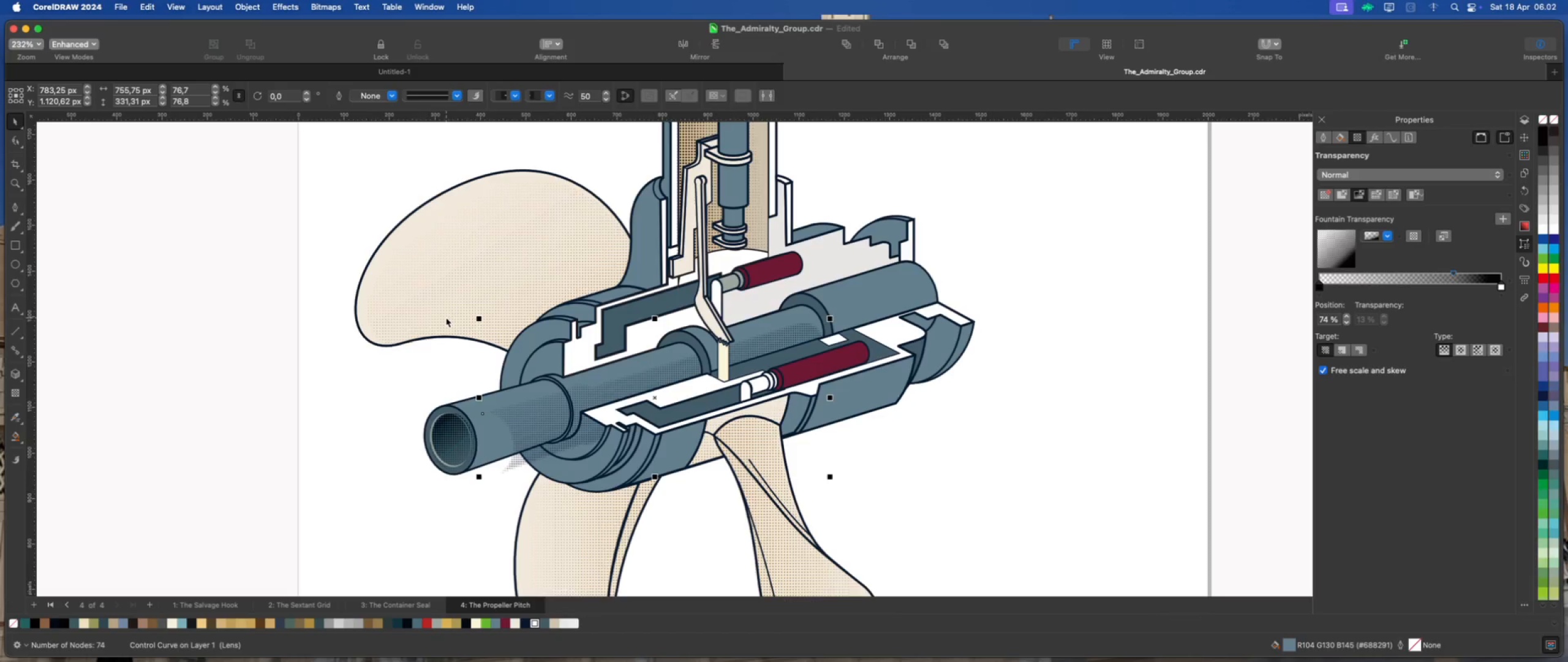 
key(Meta+Z)
 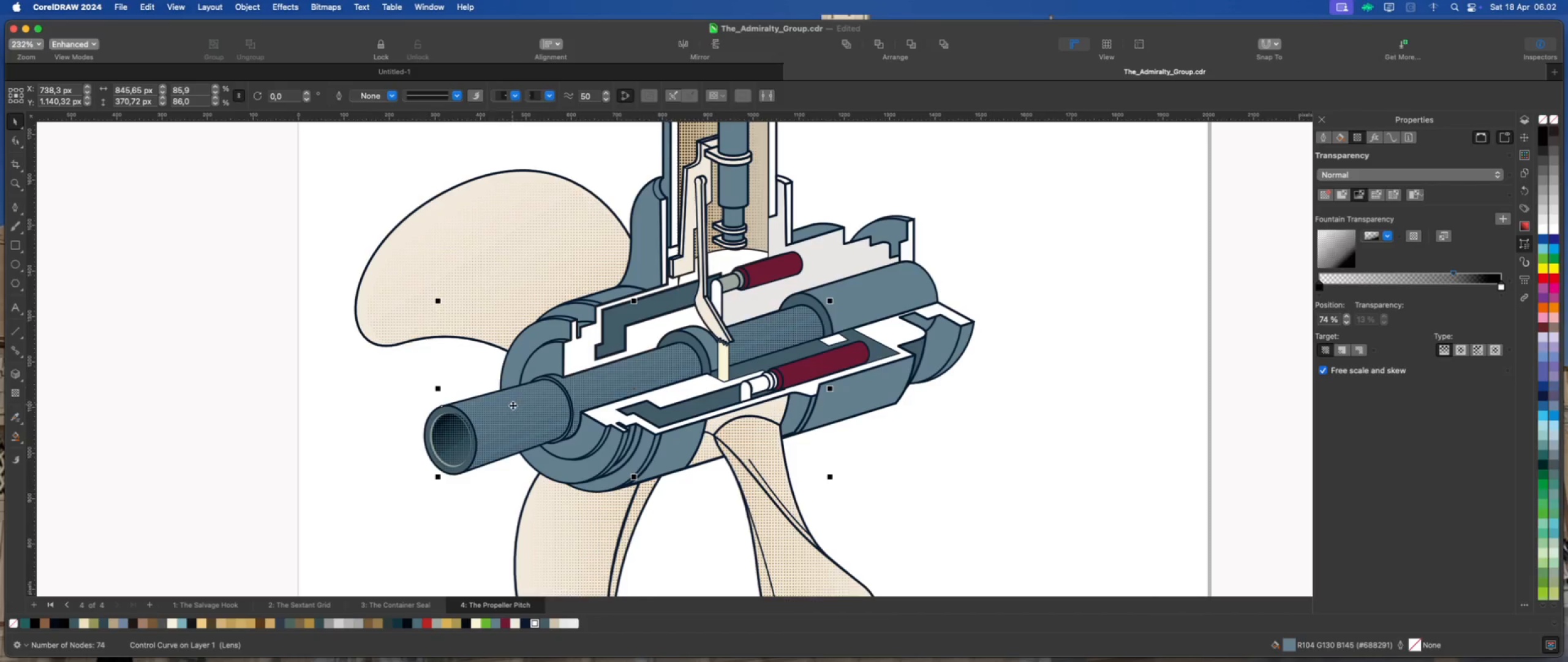 
scroll: coordinate [399, 392], scroll_direction: up, amount: 4.0
 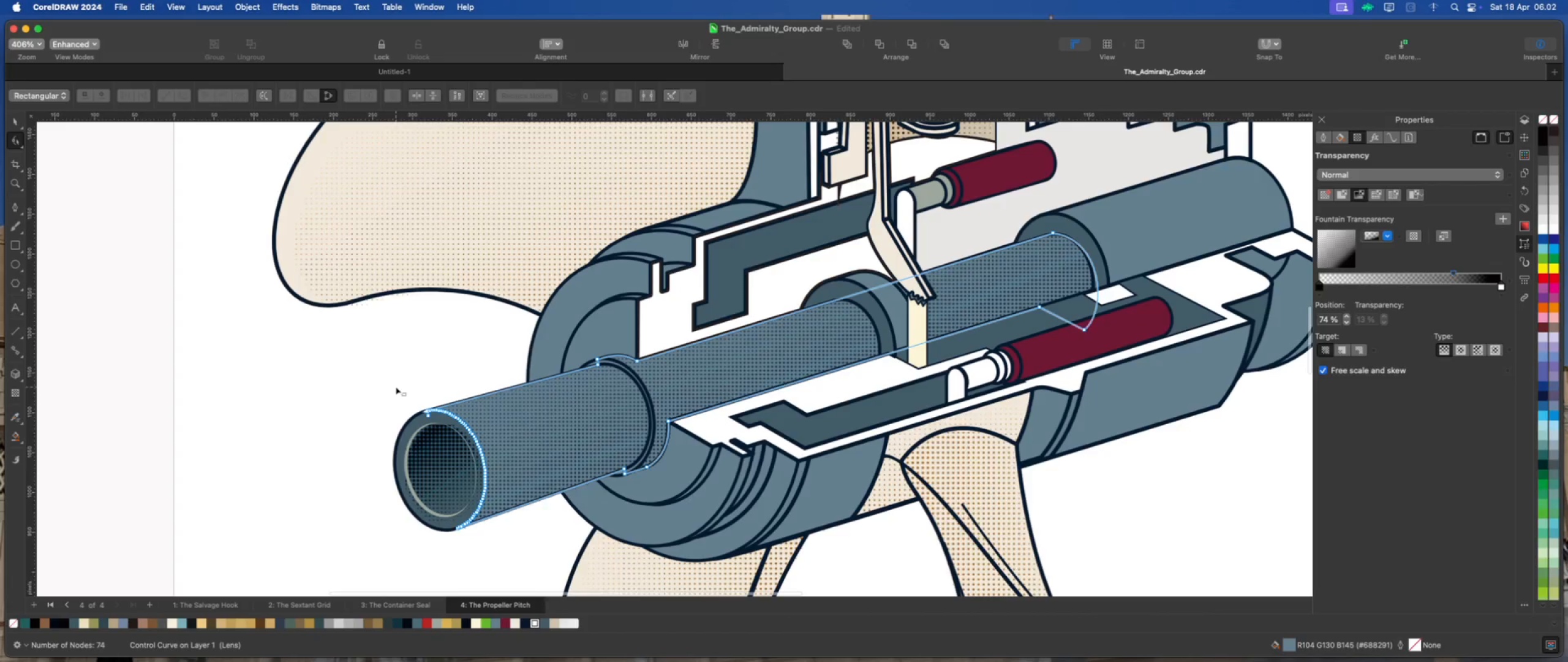 
left_click([396, 387])
 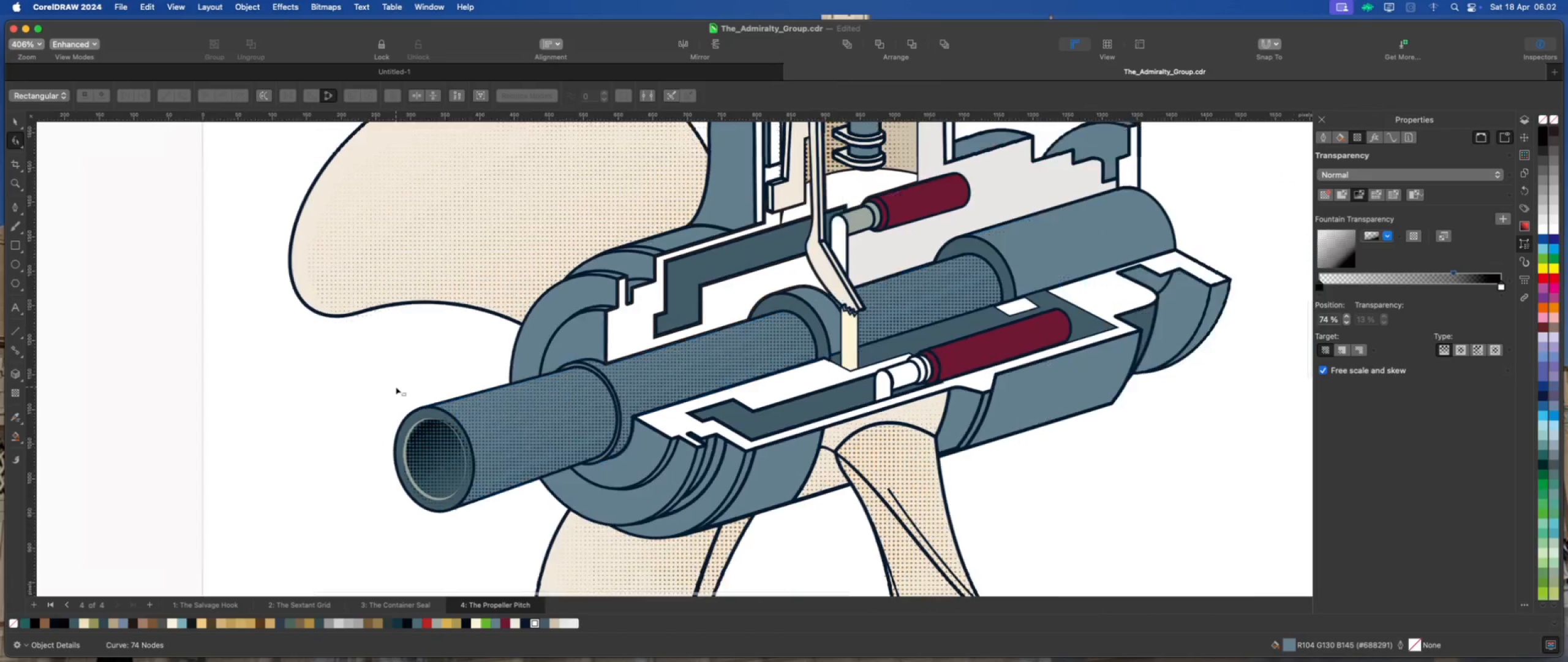 
scroll: coordinate [396, 387], scroll_direction: down, amount: 1.0
 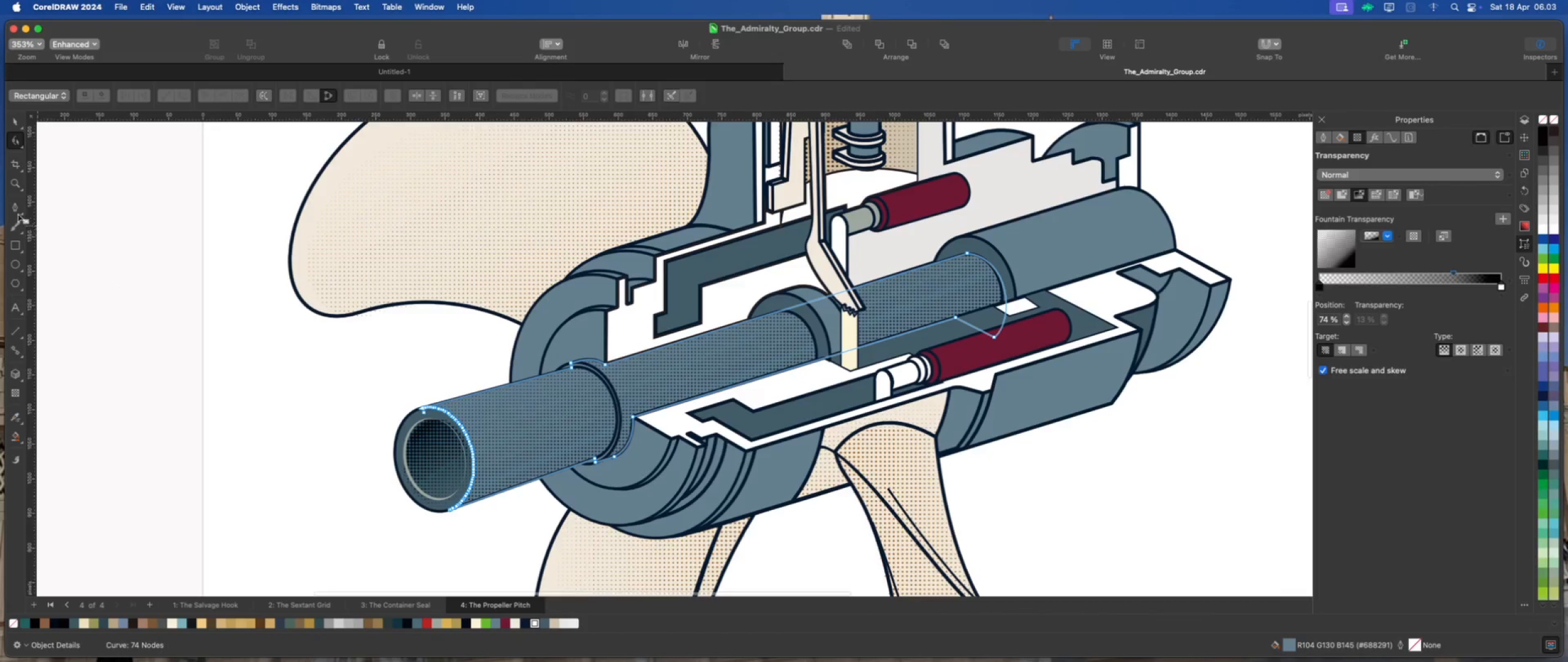 
left_click([14, 211])
 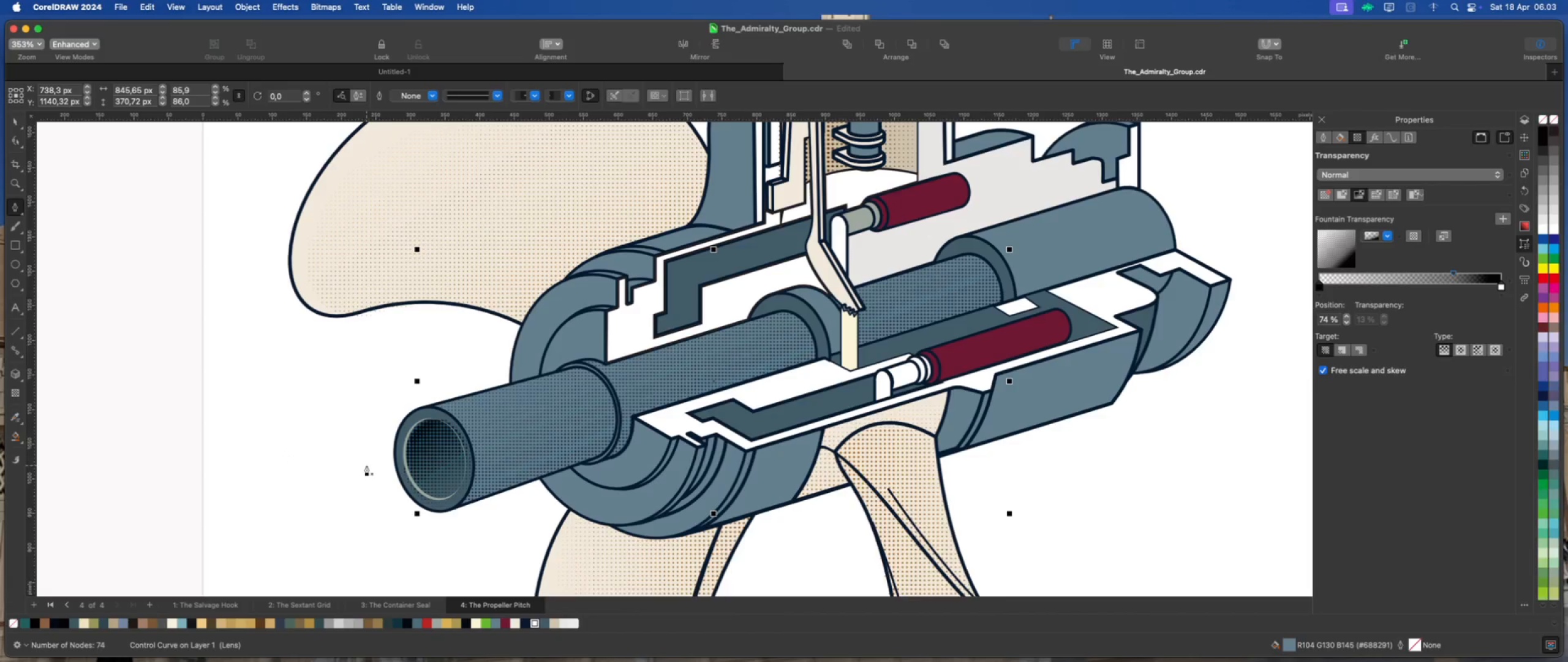 
left_click([362, 471])
 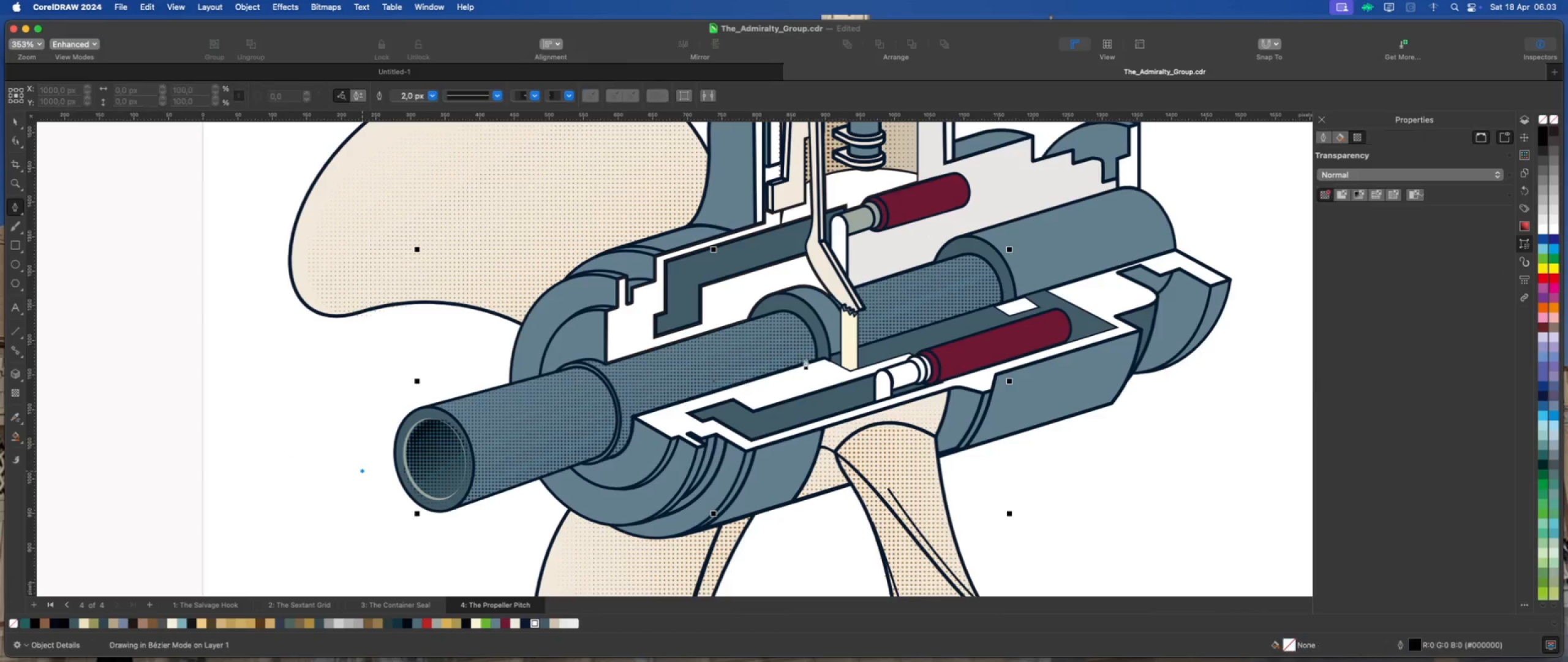 
hold_key(key=ShiftLeft, duration=0.96)
 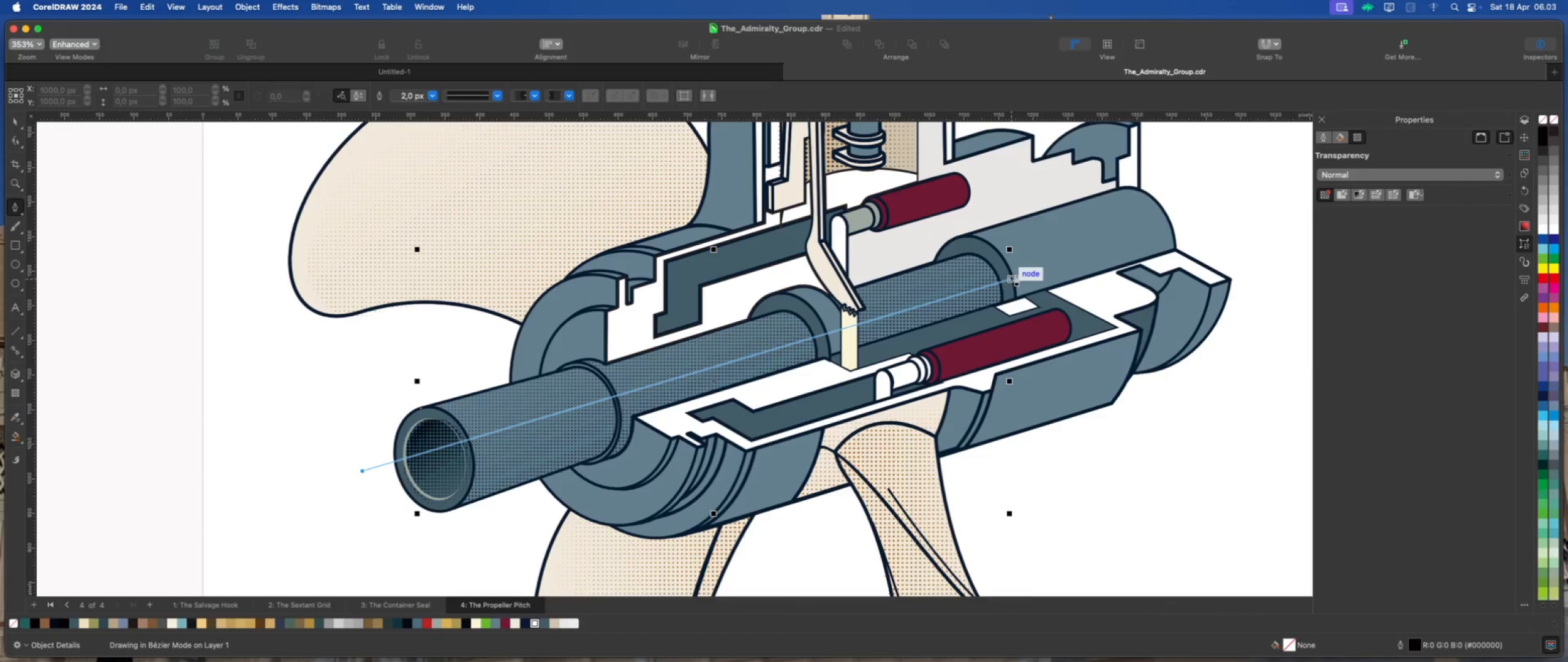 
left_click([1016, 275])
 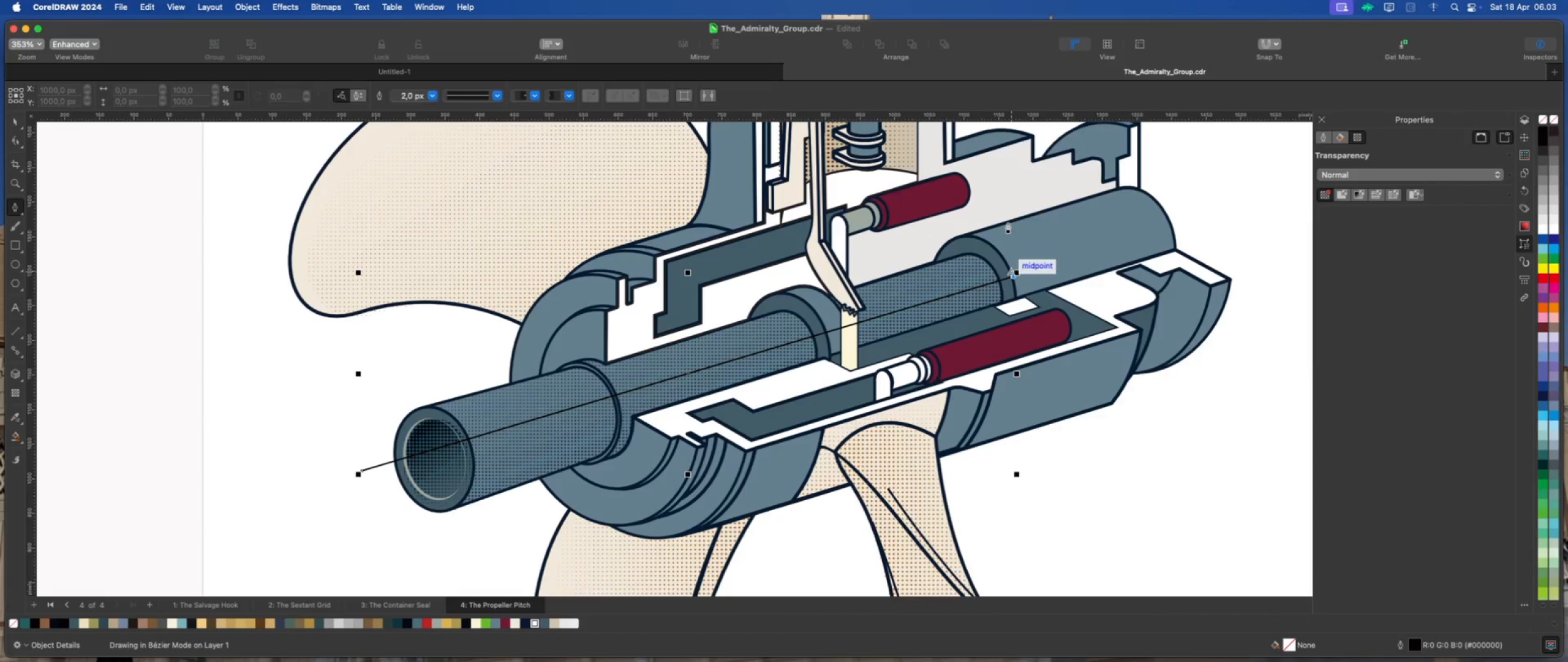 
left_click([1008, 223])
 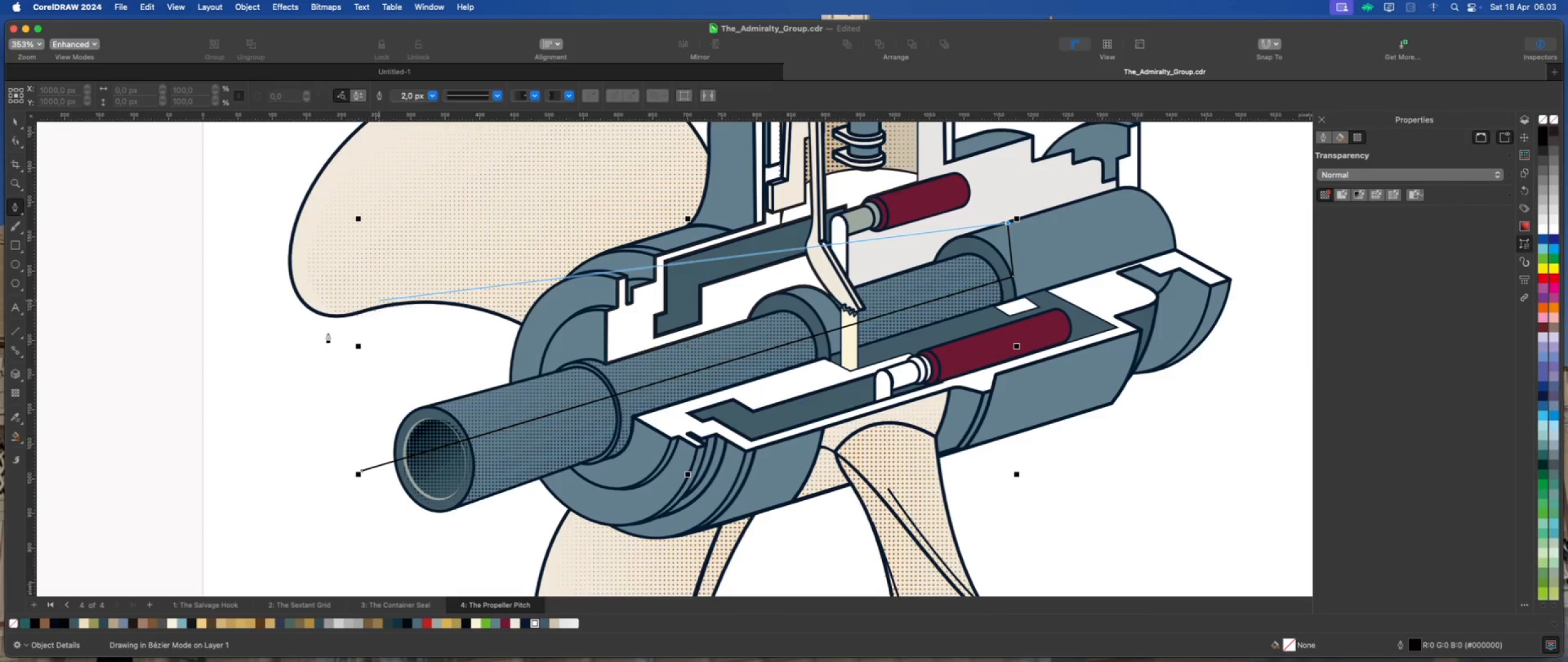 
left_click([328, 333])
 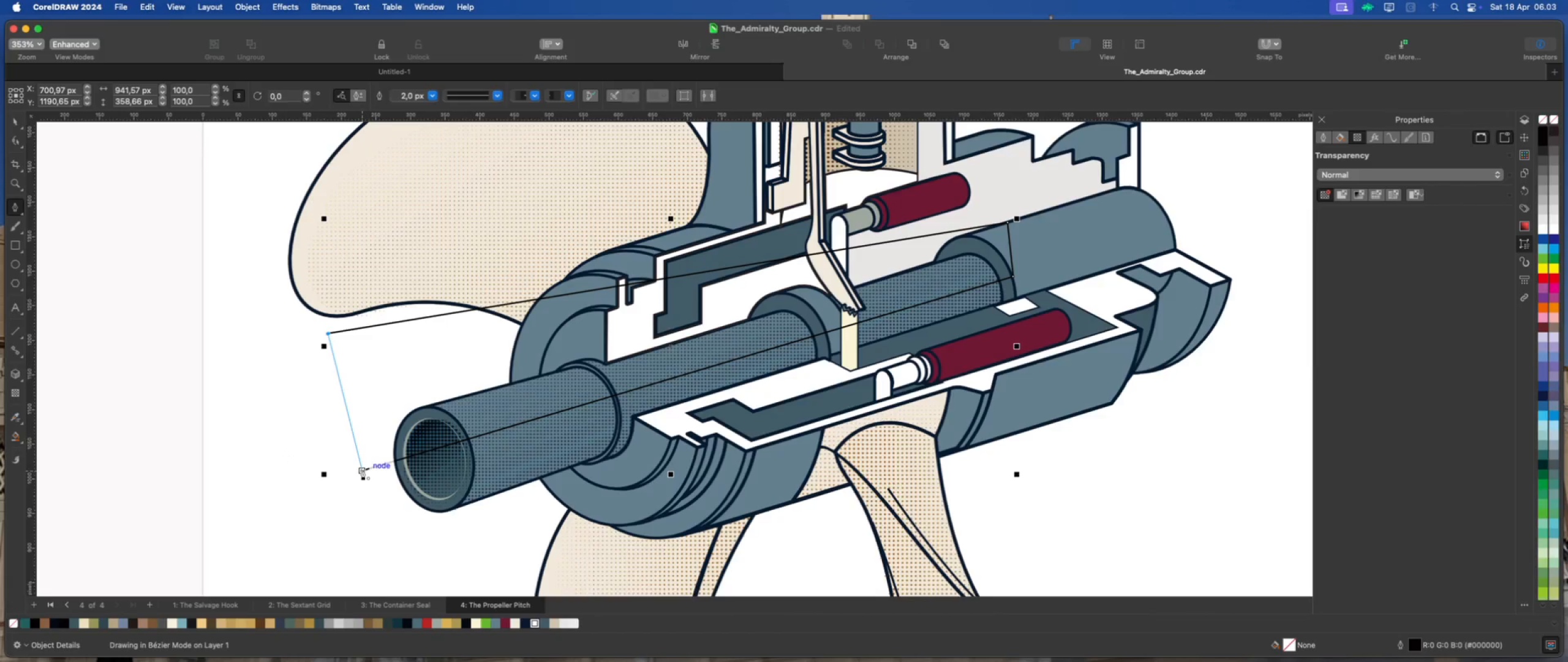 
left_click([363, 470])
 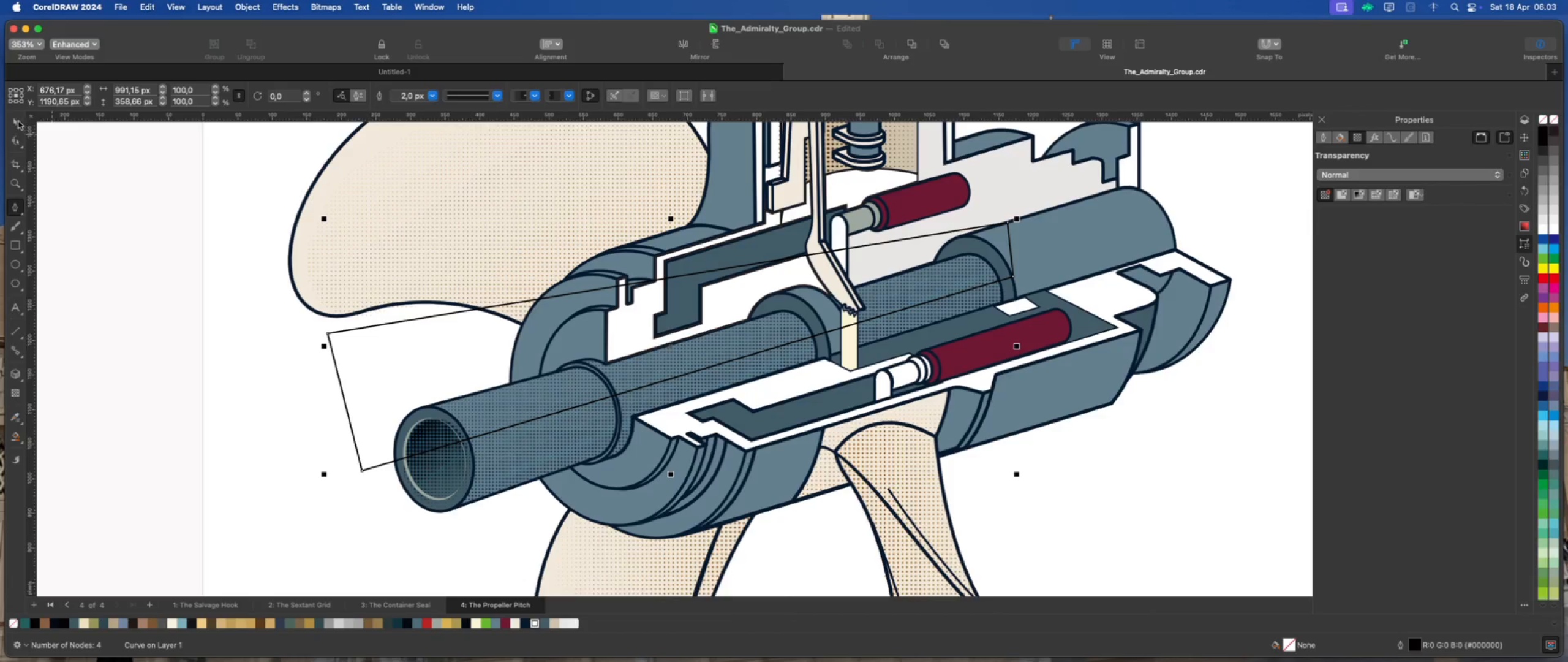 
left_click([15, 121])
 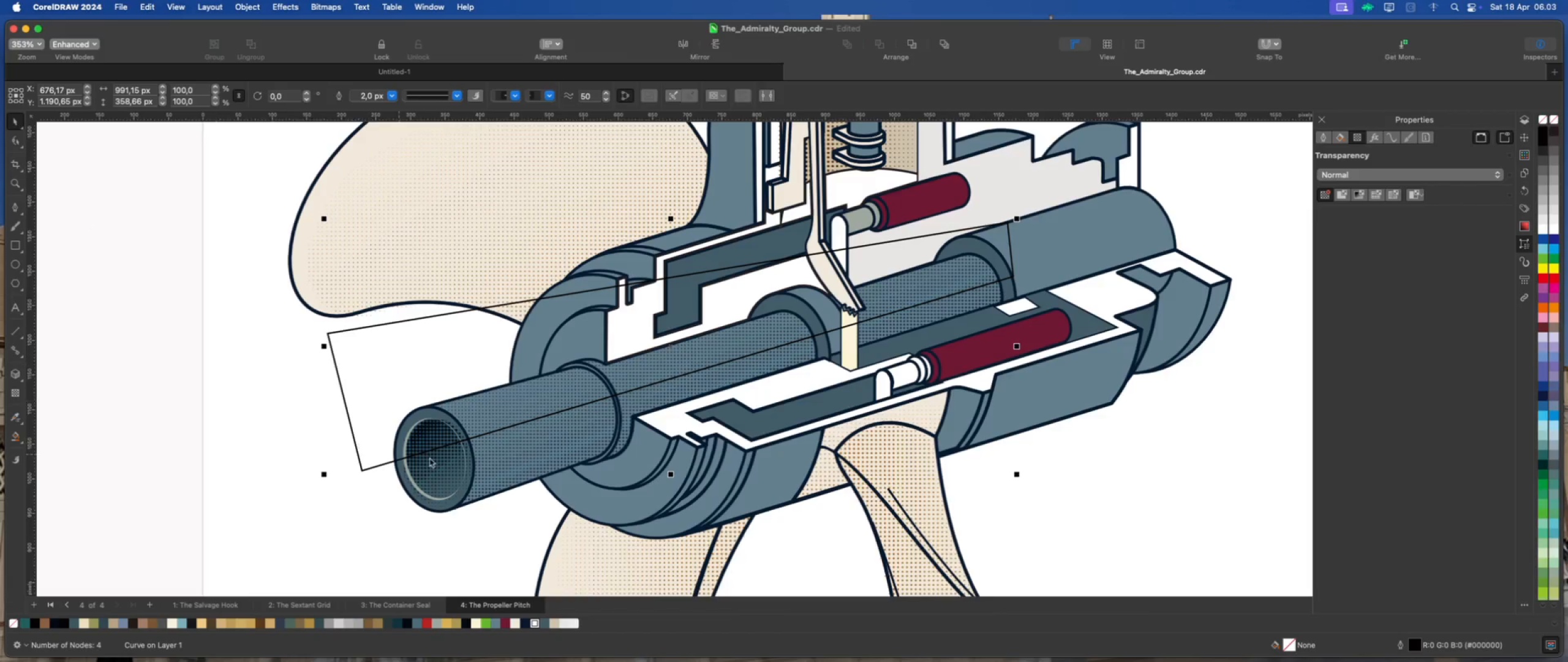 
hold_key(key=ShiftLeft, duration=1.03)
left_click([516, 457])
 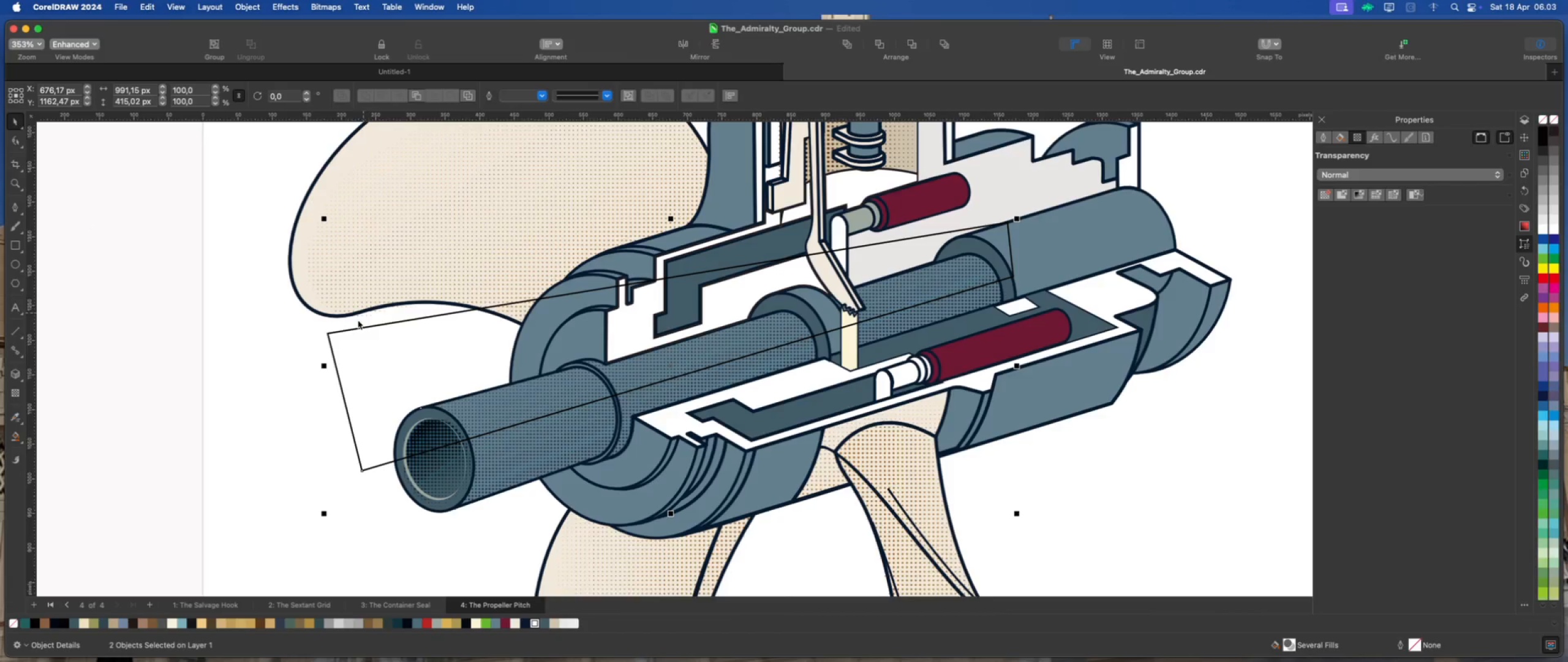 
scroll: coordinate [222, 358], scroll_direction: down, amount: 1.0
 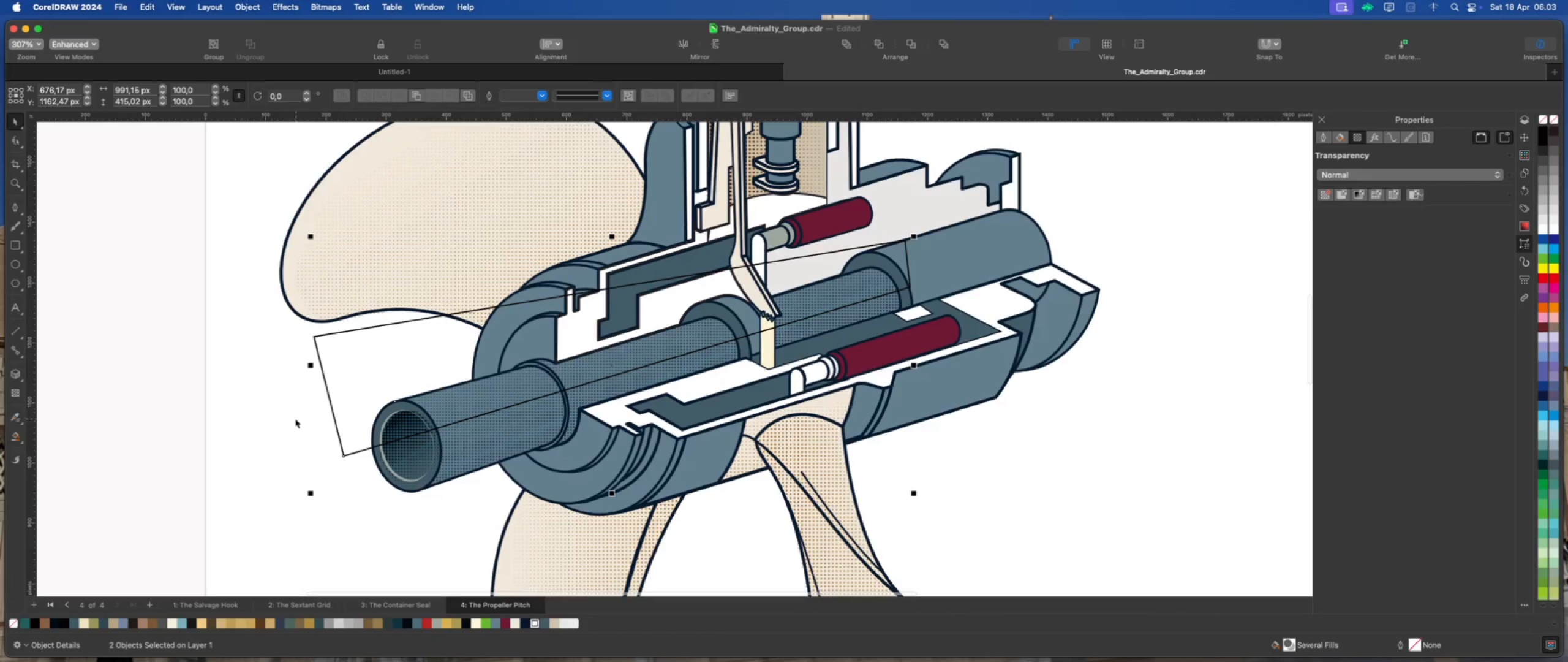 
left_click([295, 419])
 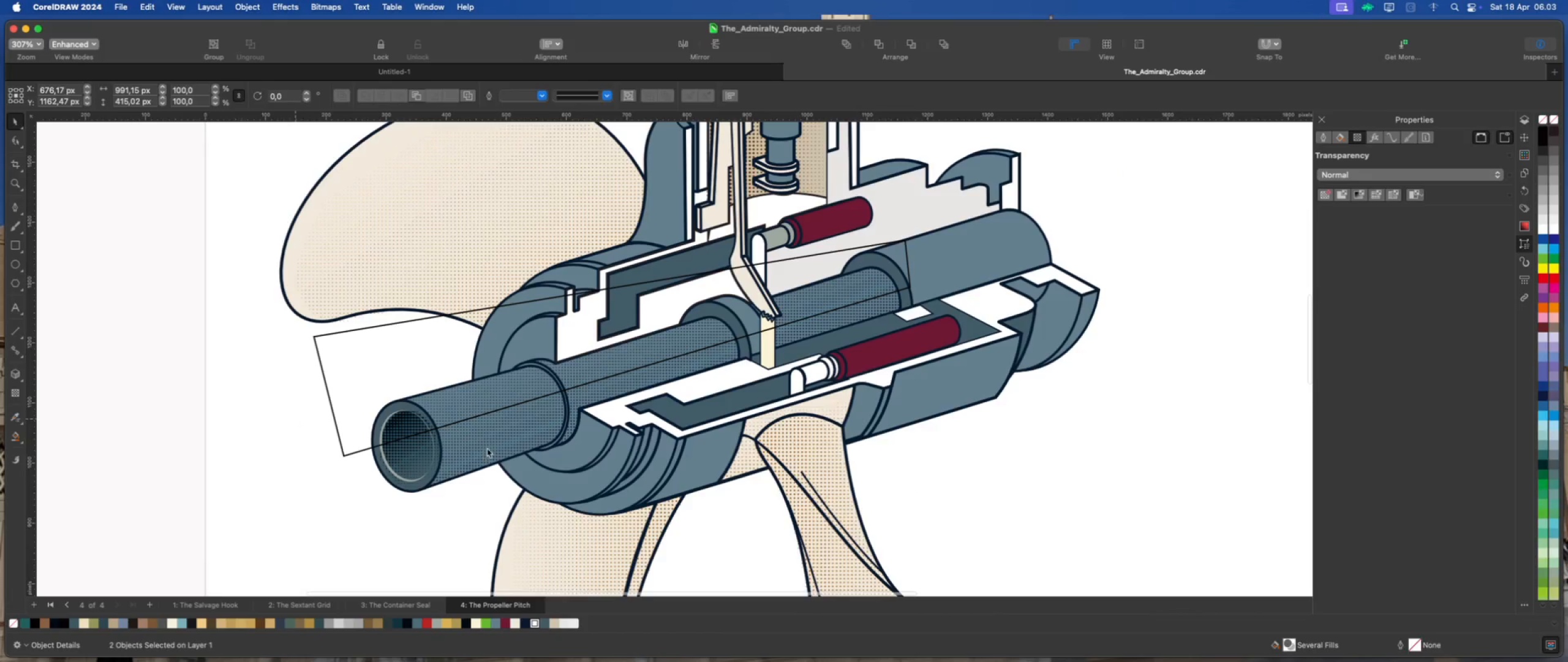 
left_click([487, 448])
 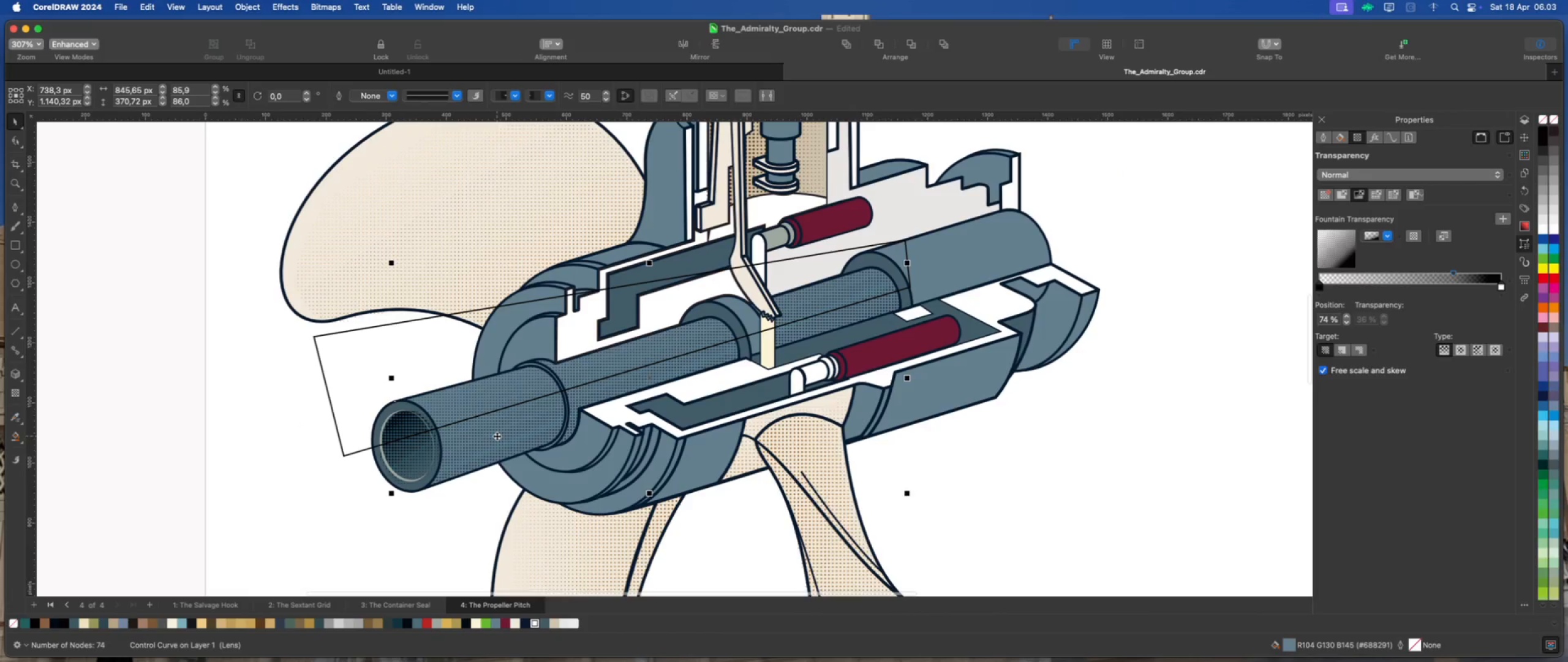 
right_click([497, 436])
 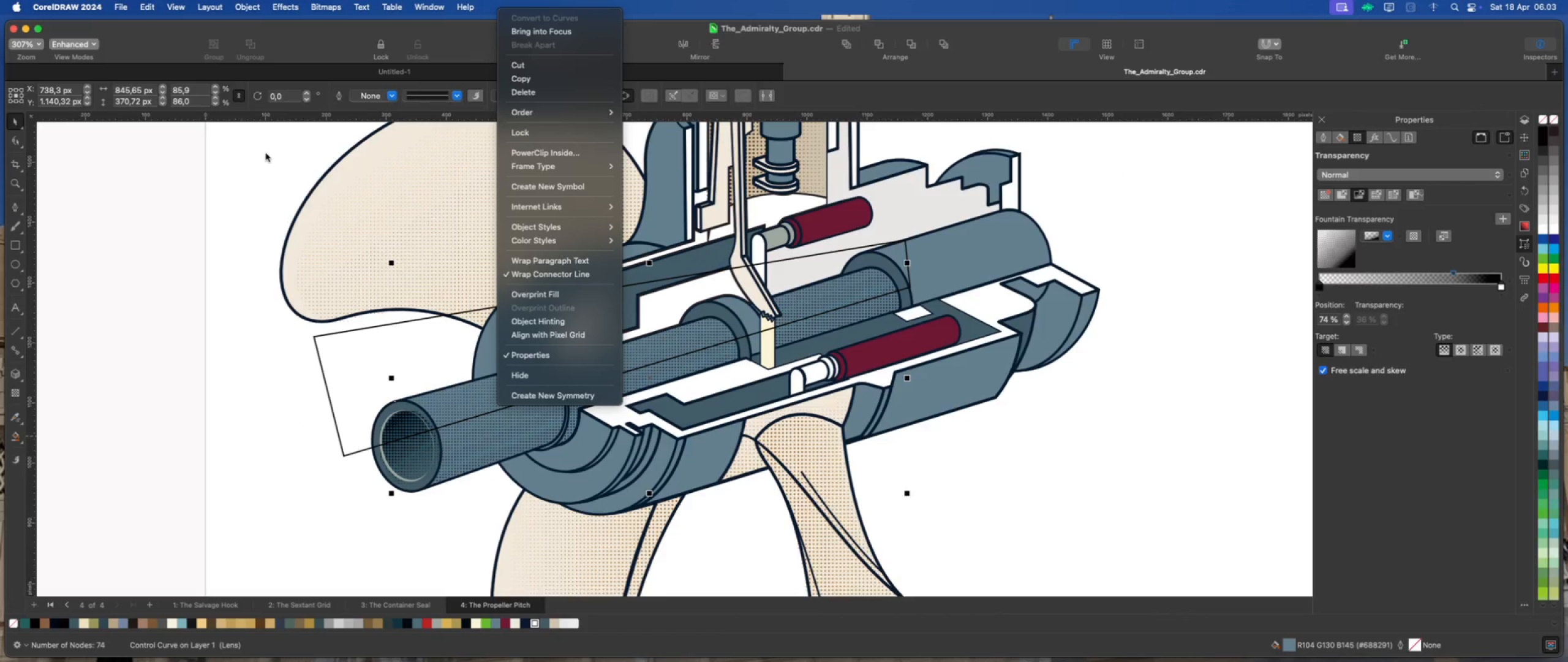 
left_click([266, 153])
 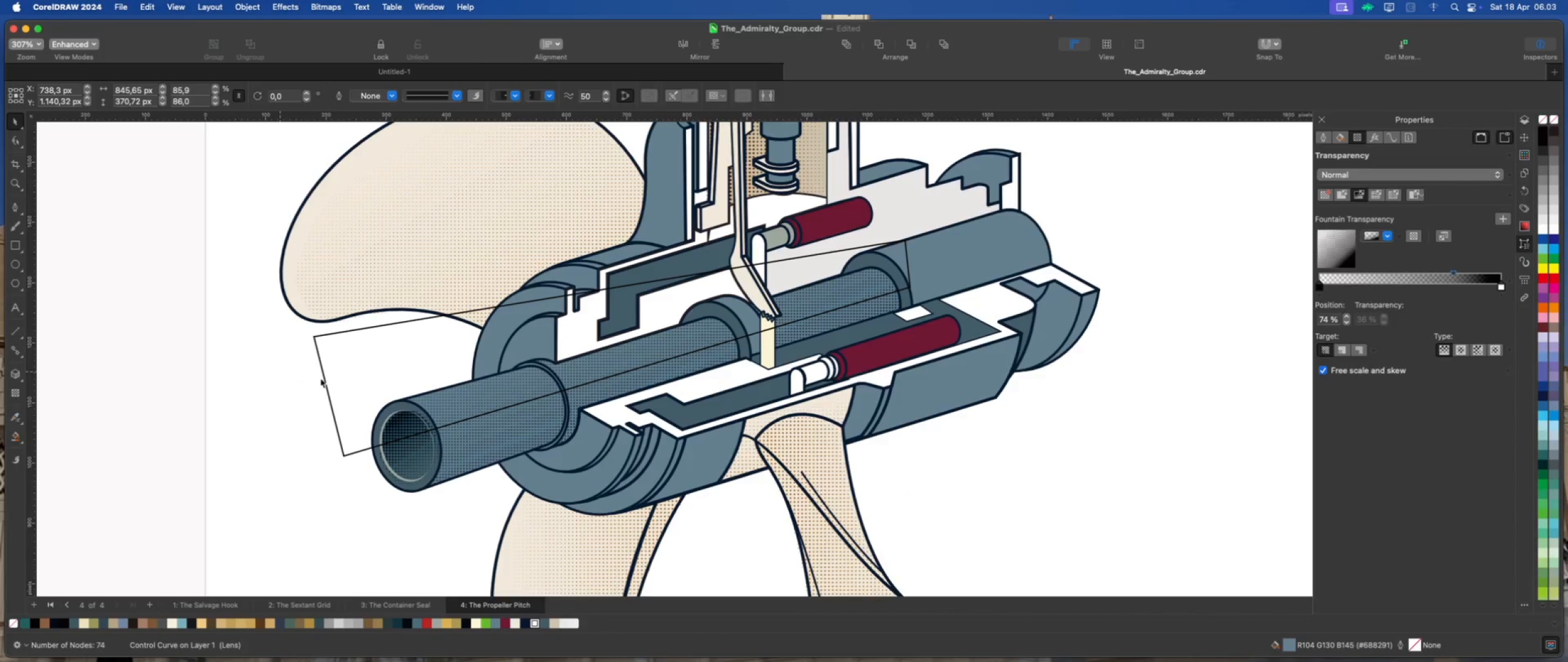 
double_click([347, 376])
 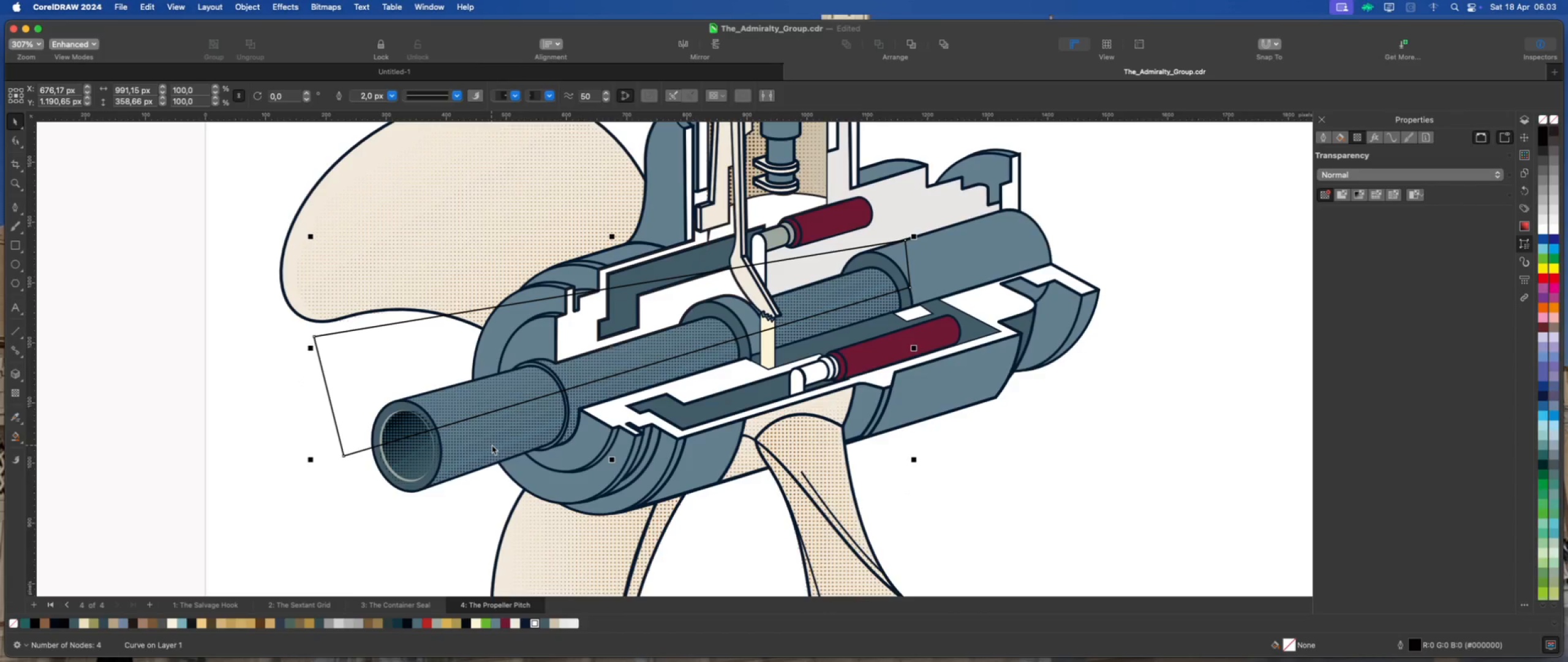 
hold_key(key=ShiftLeft, duration=0.64)
left_click([492, 445])
 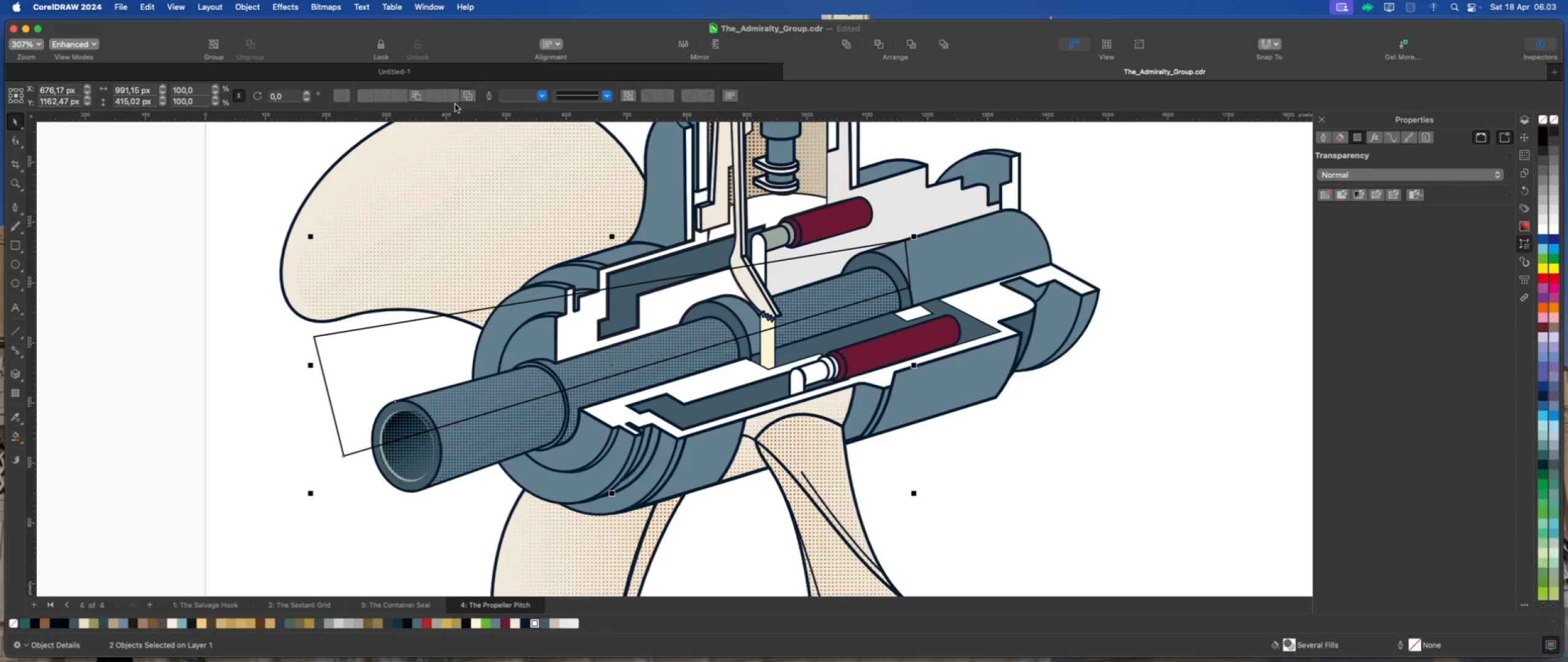 
wait(6.5)
 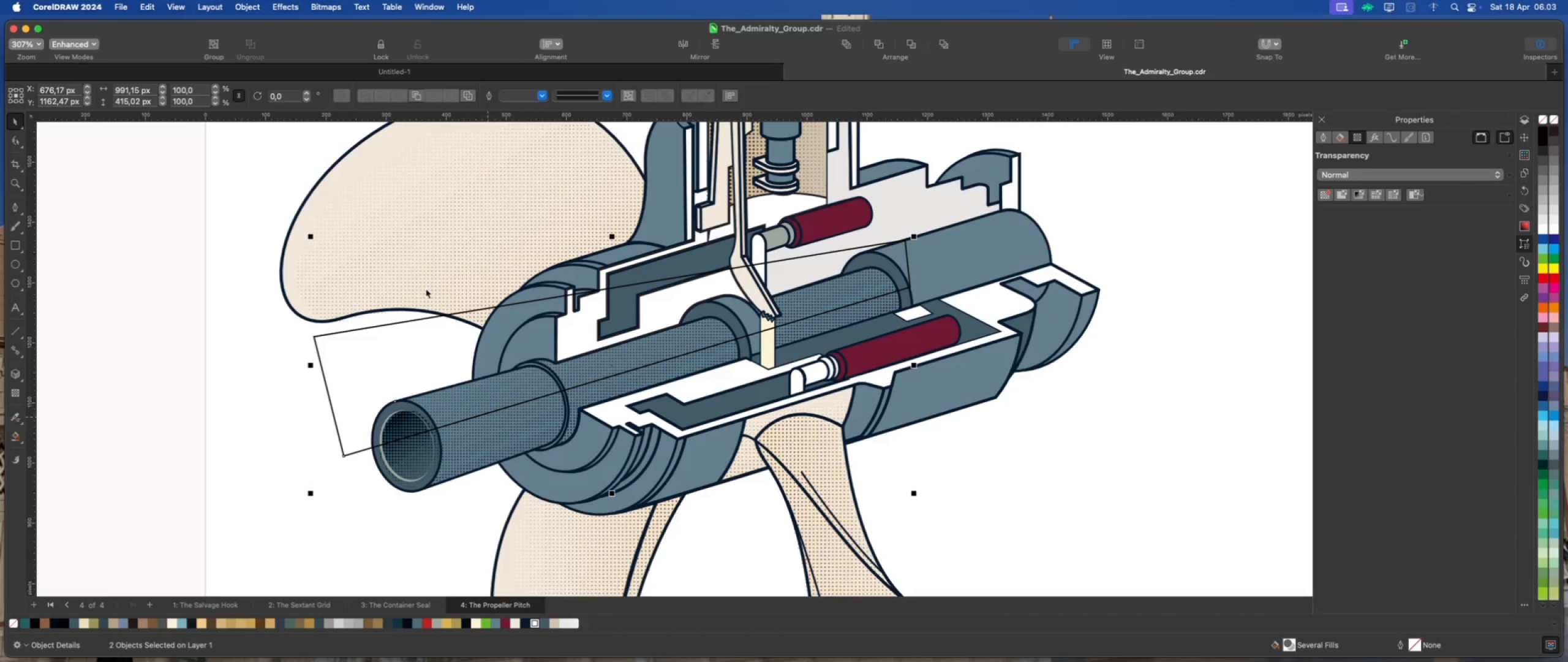 
left_click([308, 173])
 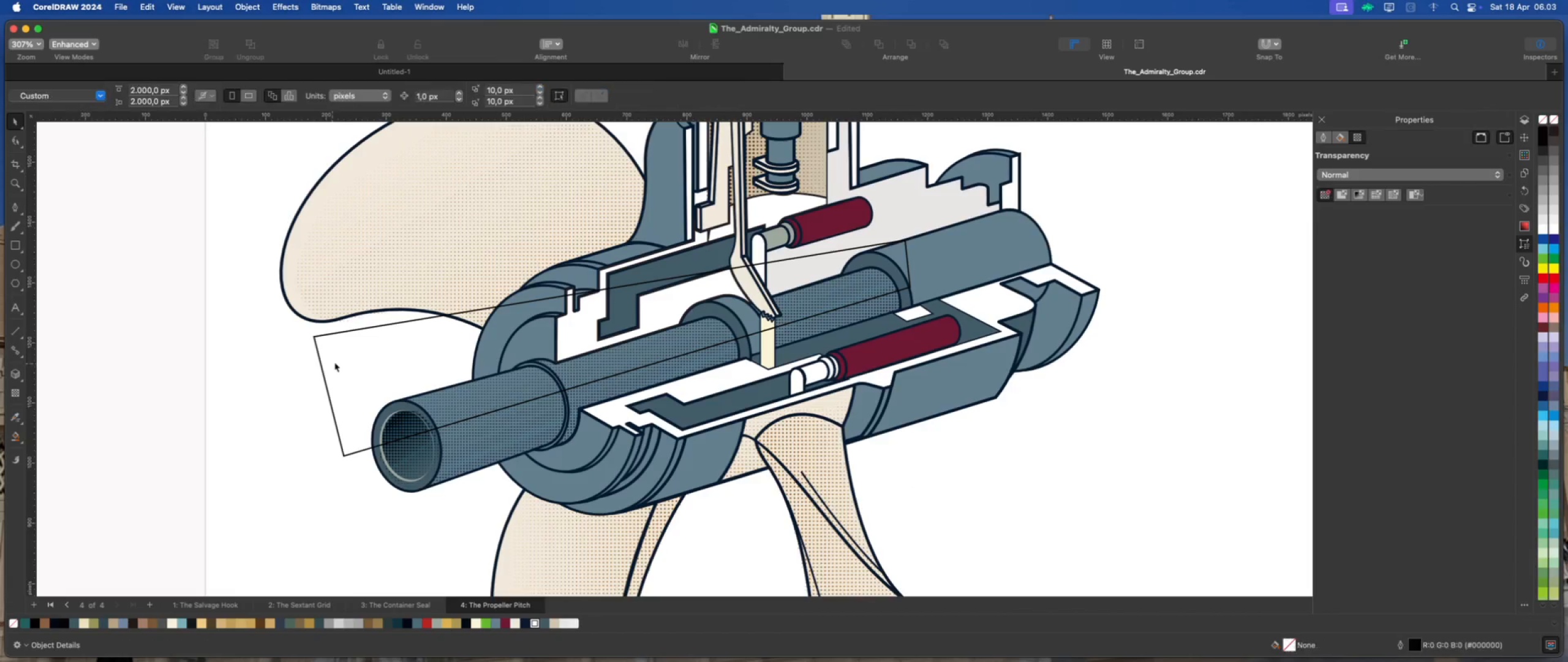 
left_click([334, 362])
 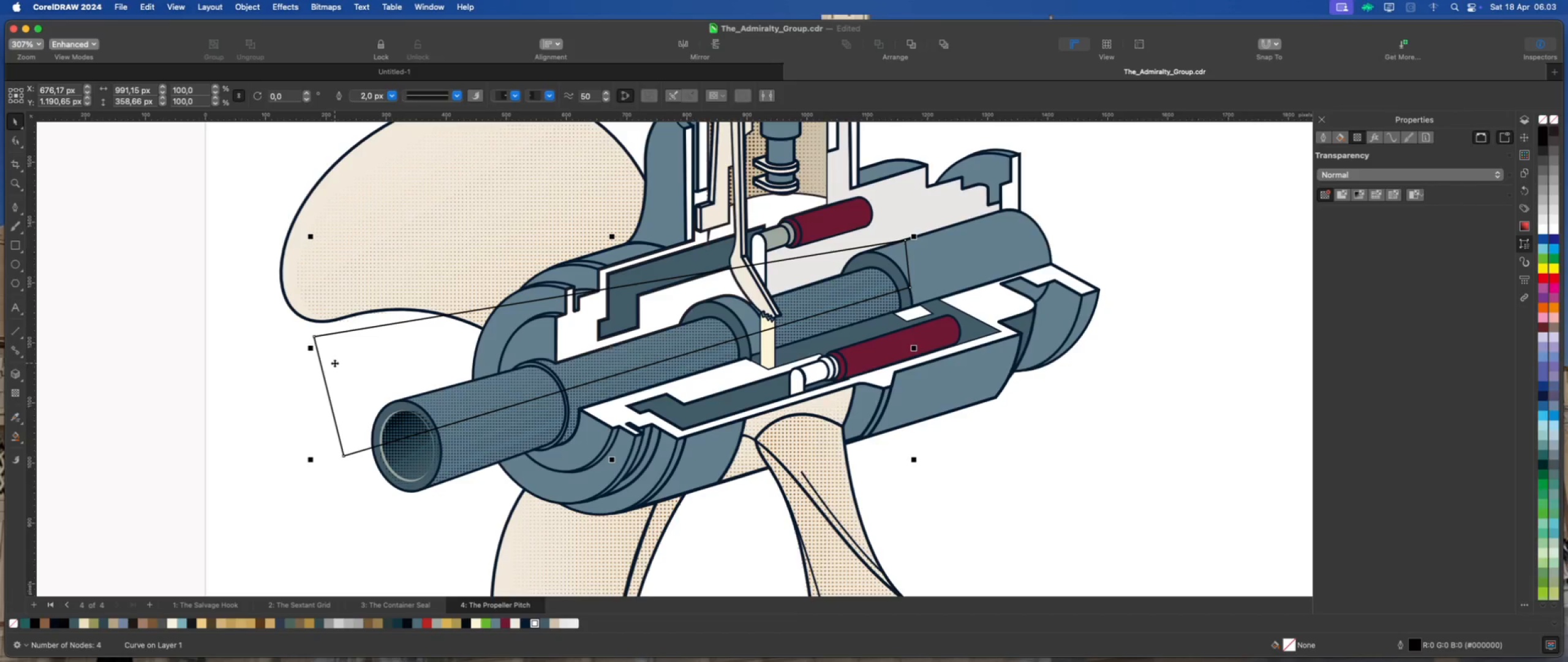 
key(Delete)
 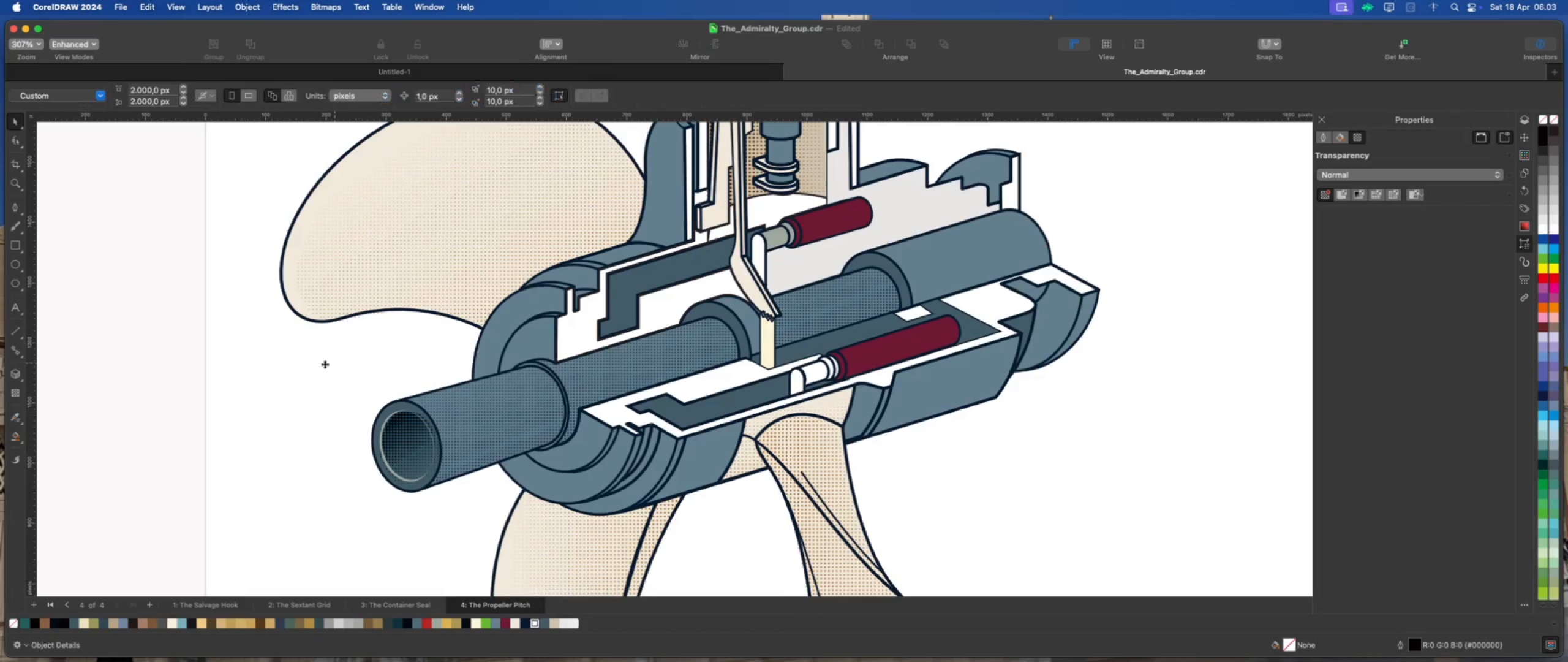 
left_click([325, 364])
 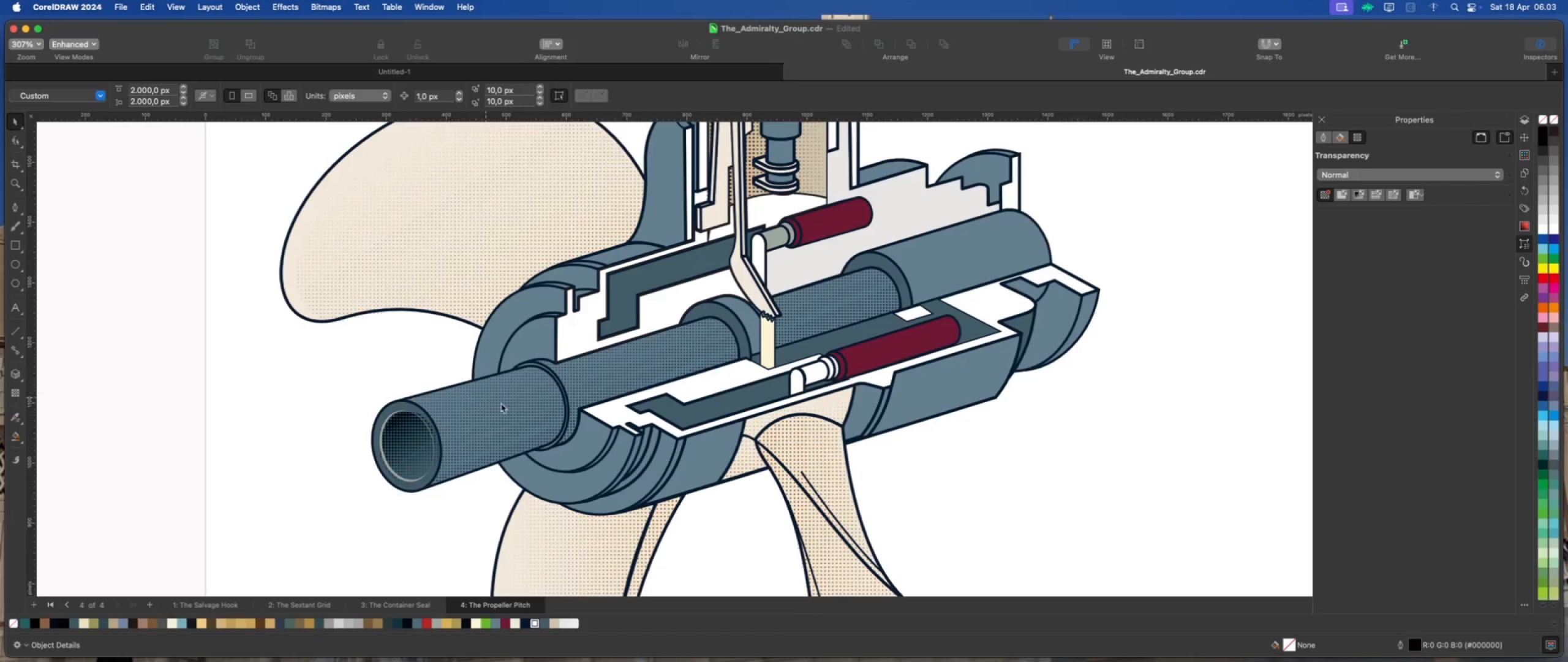 
scroll: coordinate [644, 327], scroll_direction: down, amount: 6.0
 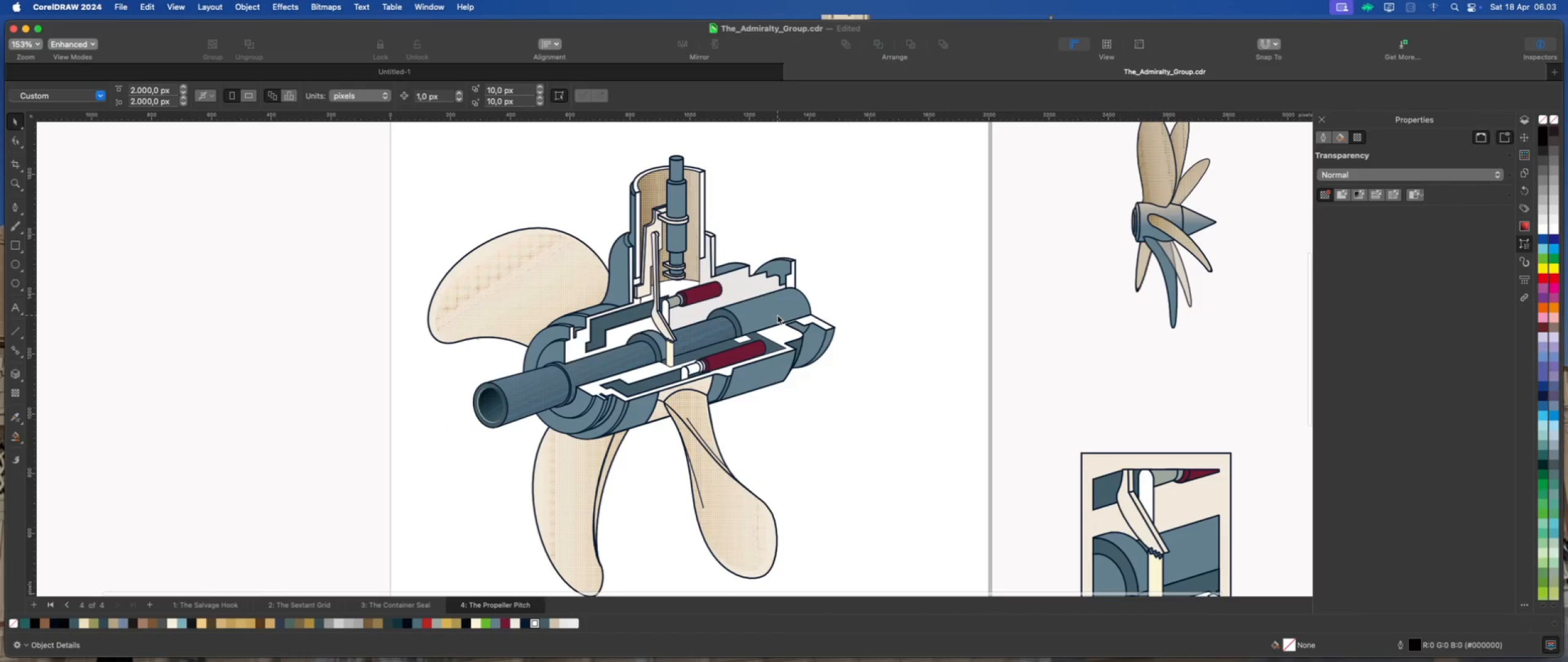 
left_click([777, 315])
 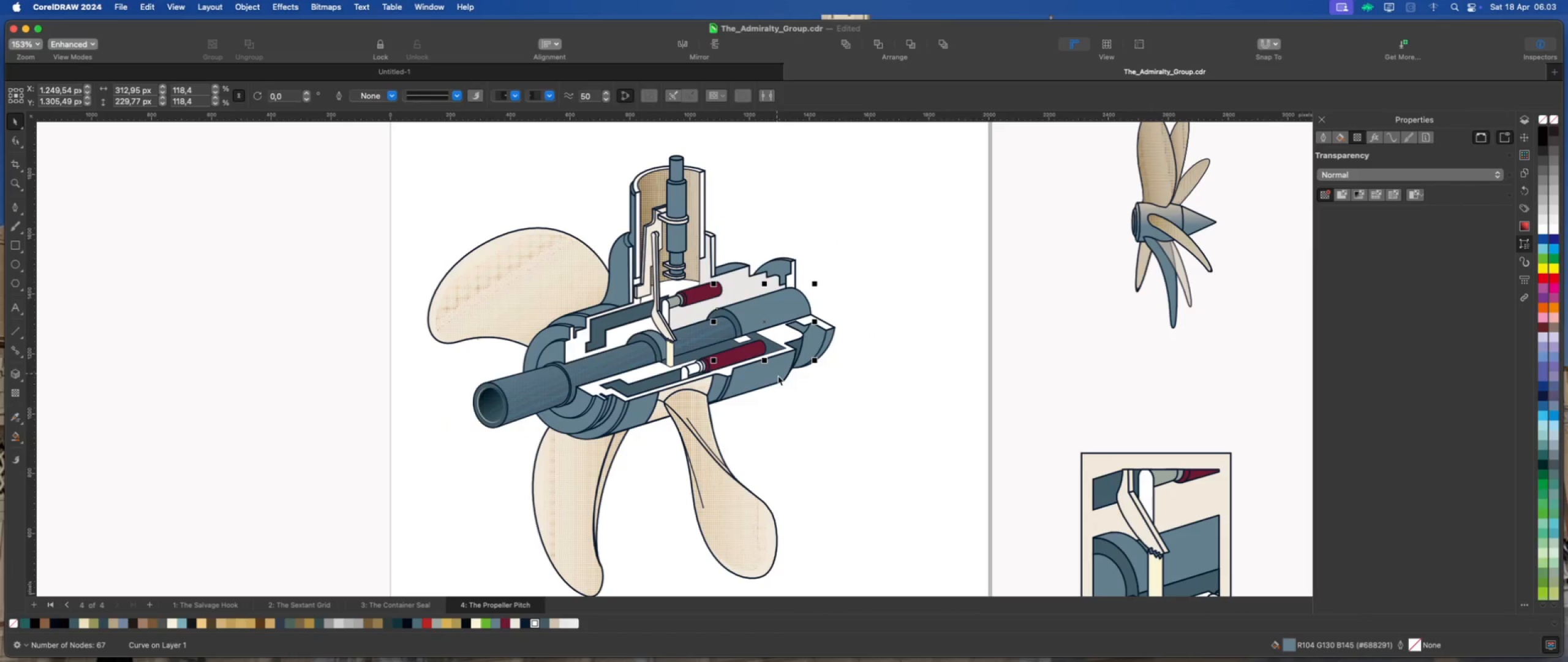 
left_click([812, 406])
 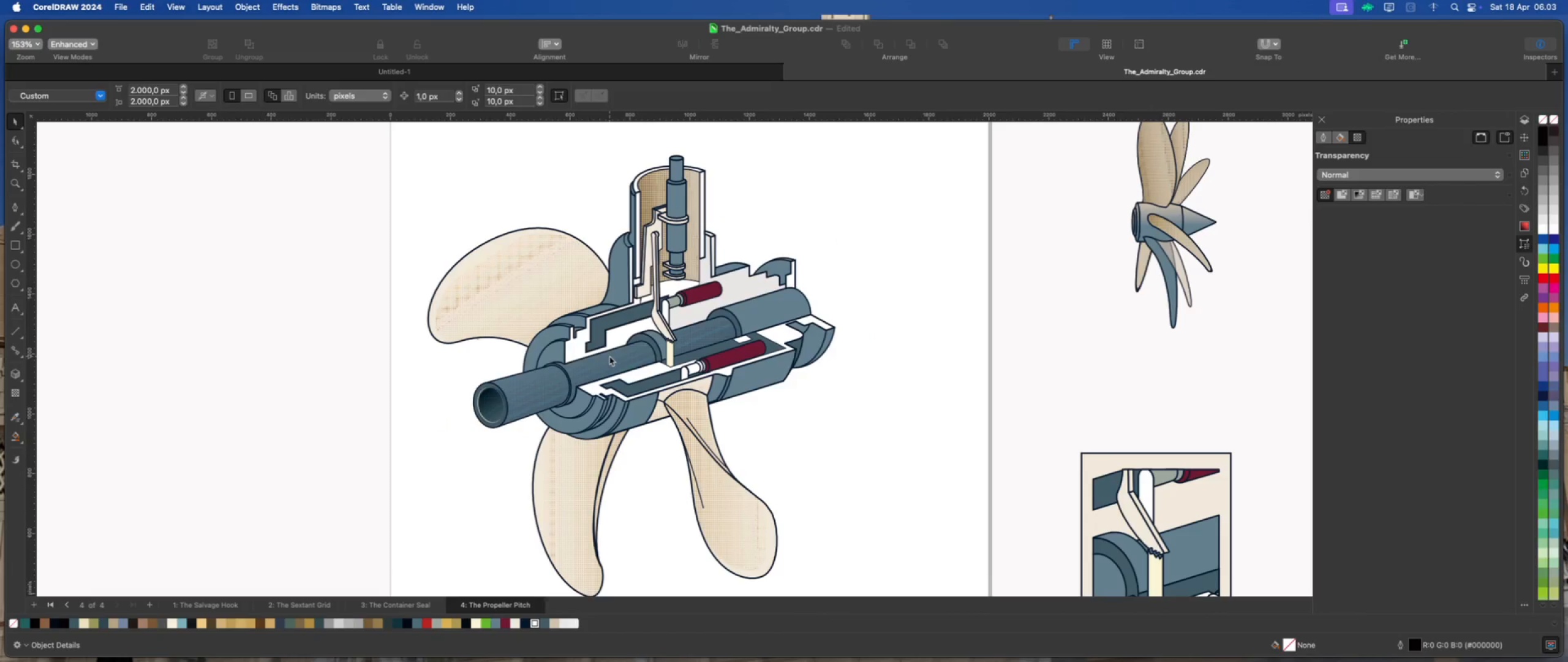 
left_click([609, 356])
 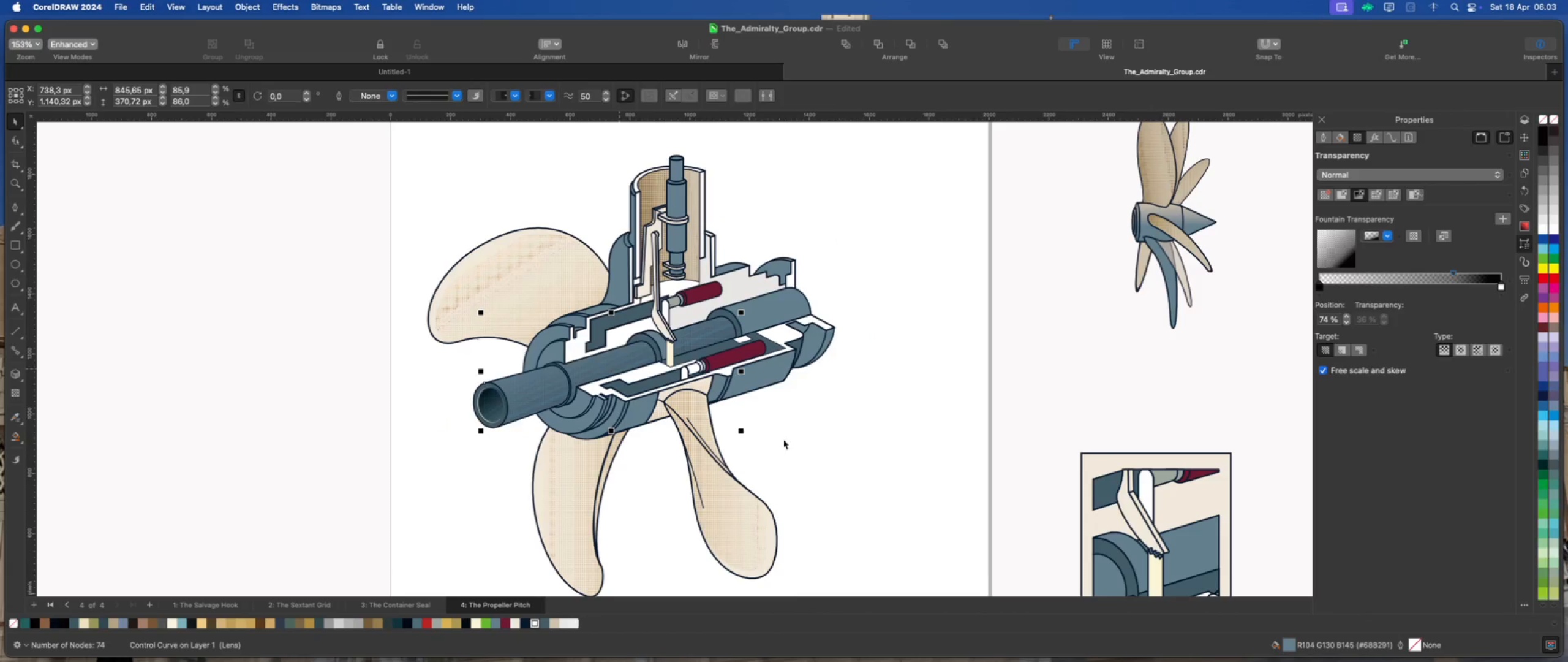 
left_click([793, 438])
 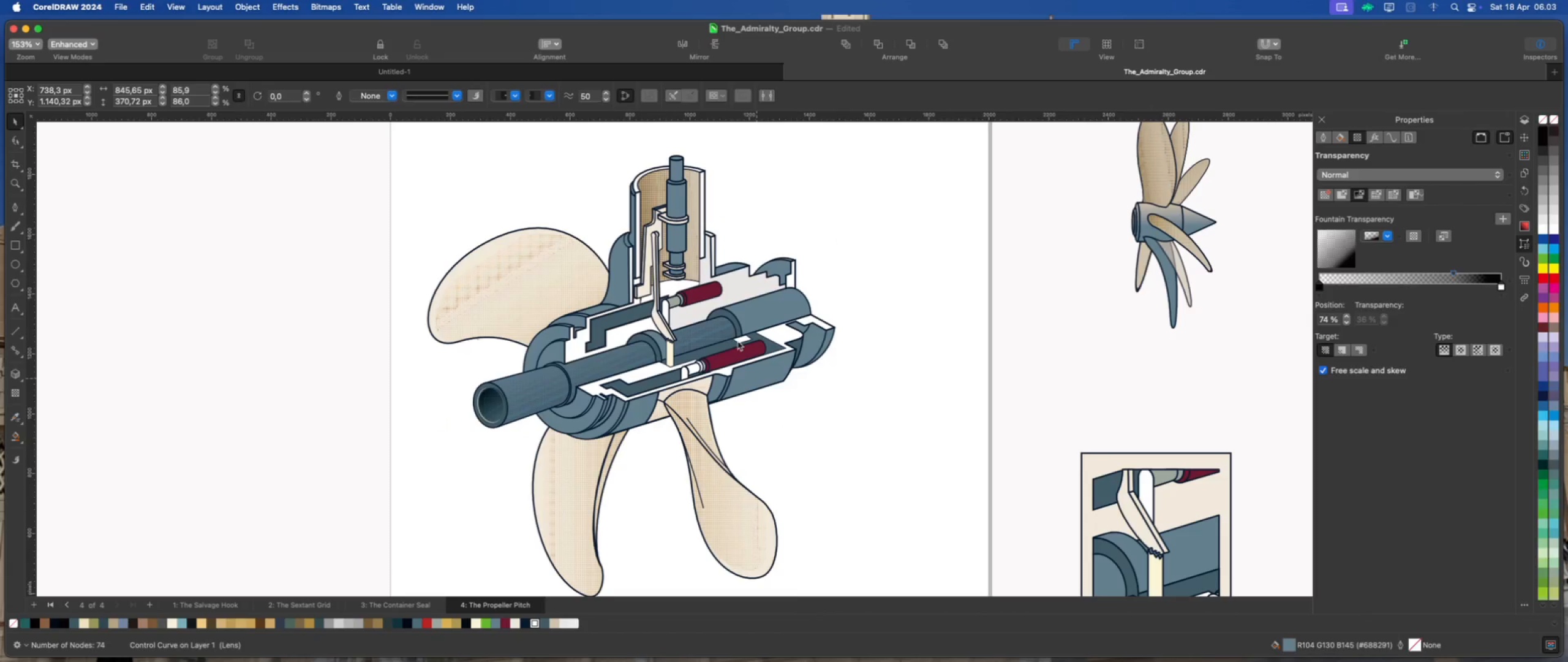 
scroll: coordinate [737, 341], scroll_direction: down, amount: 2.0
 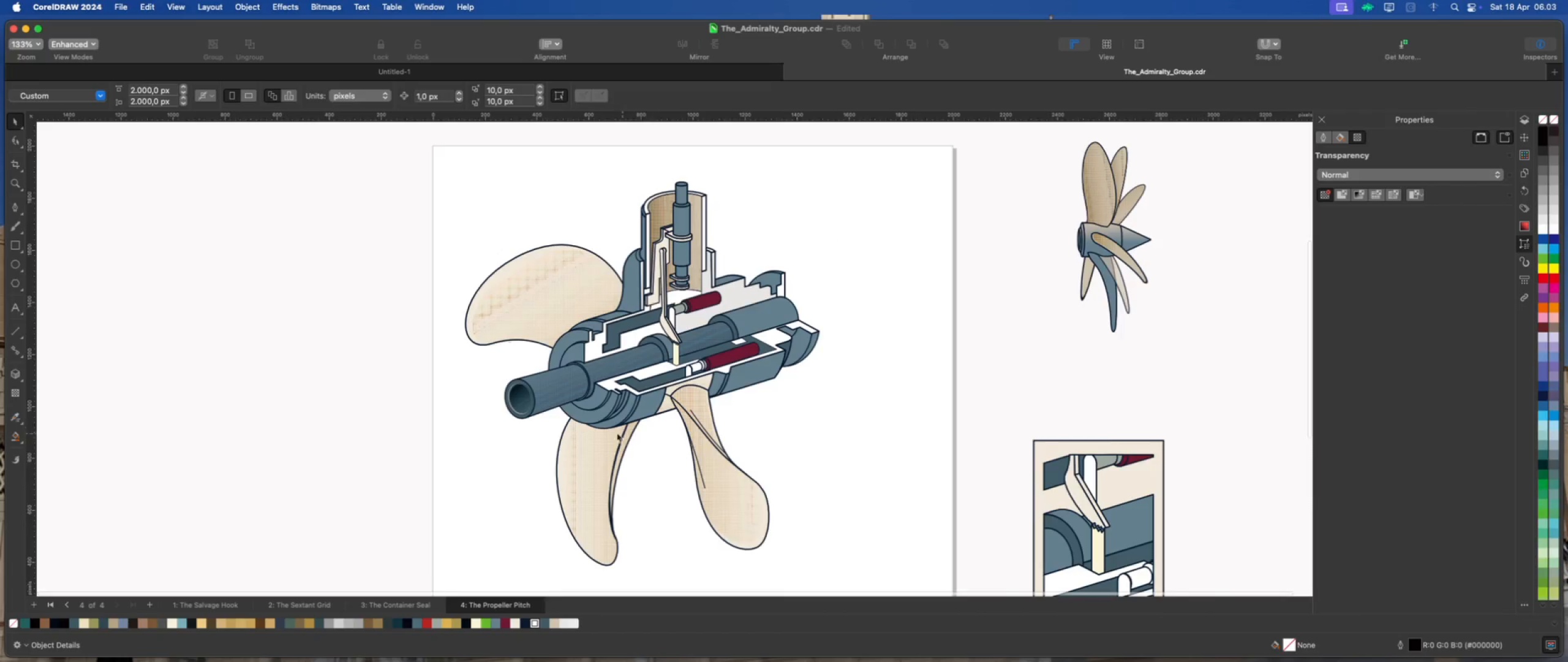 
scroll: coordinate [528, 387], scroll_direction: up, amount: 4.0
 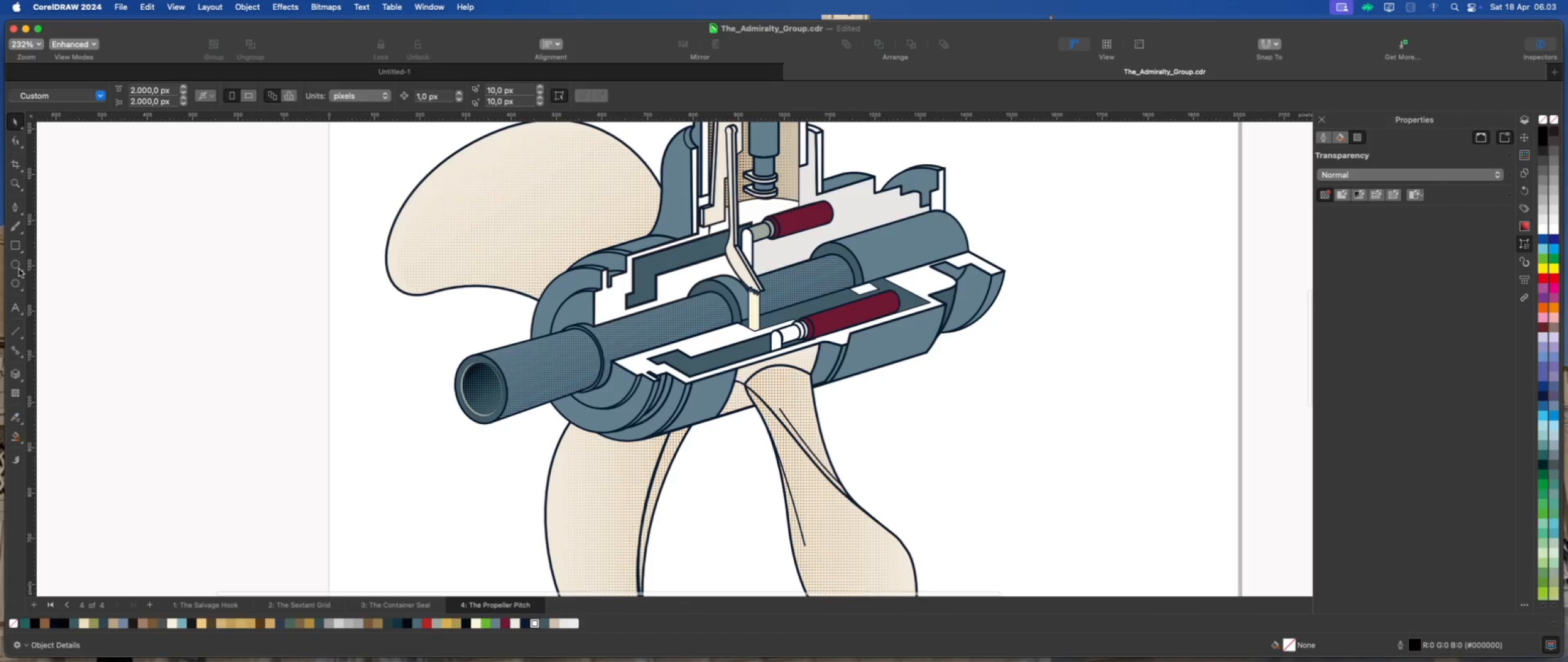 
left_click([17, 265])
 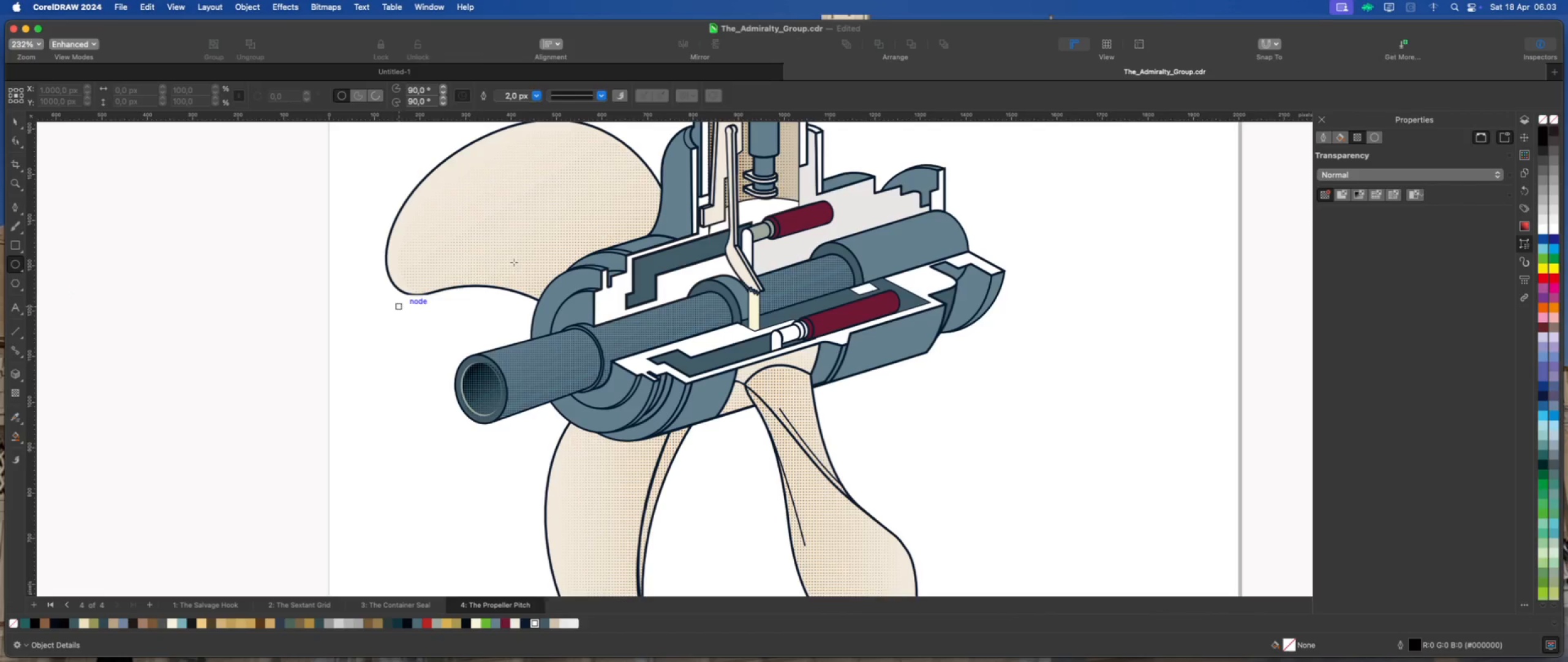 
scroll: coordinate [471, 474], scroll_direction: up, amount: 7.0
 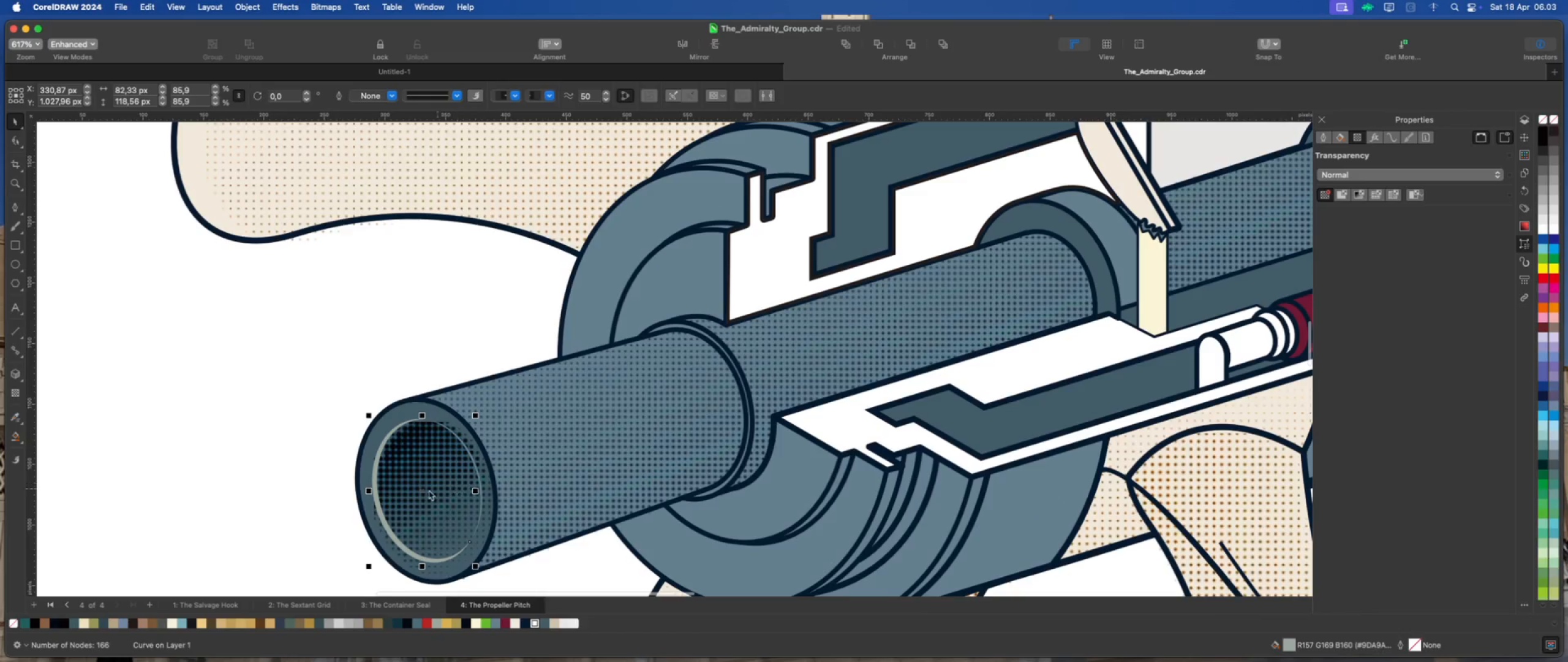 
left_click([284, 439])
 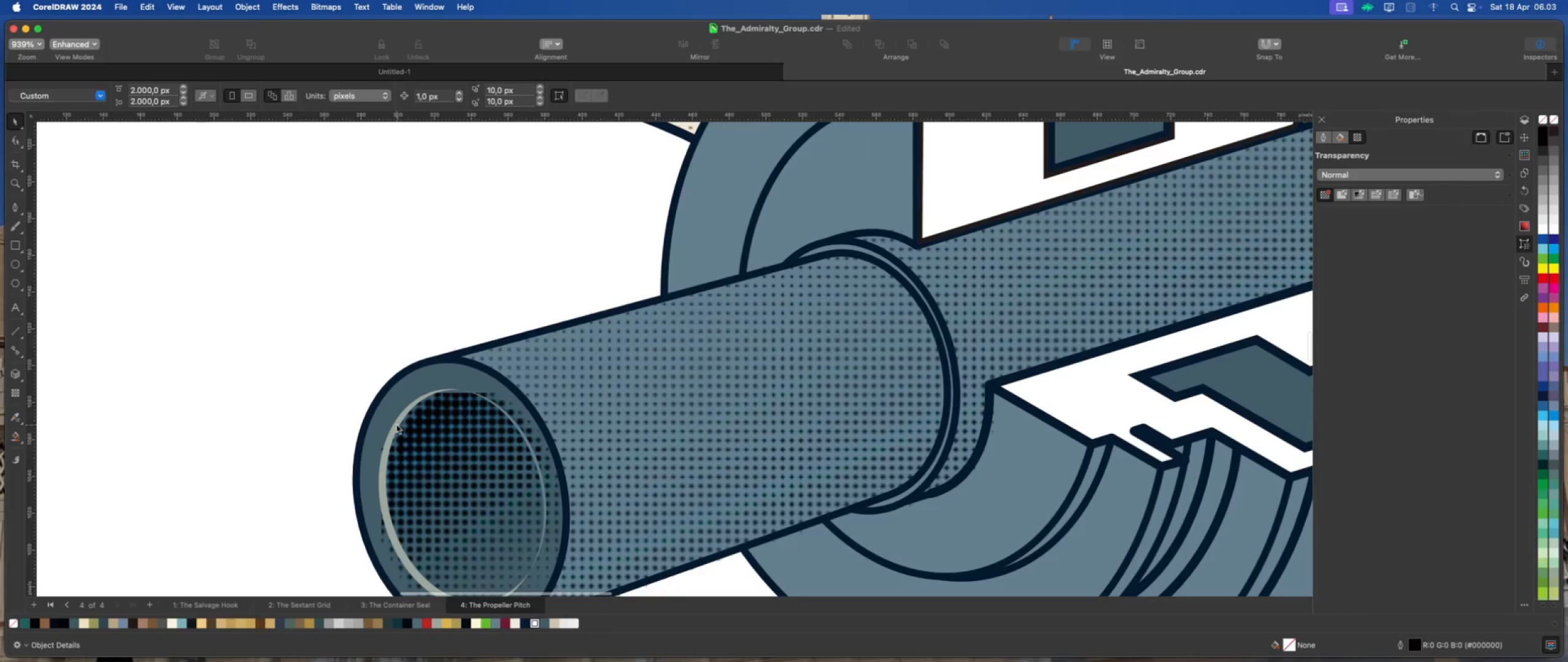 
scroll: coordinate [369, 477], scroll_direction: up, amount: 3.0
 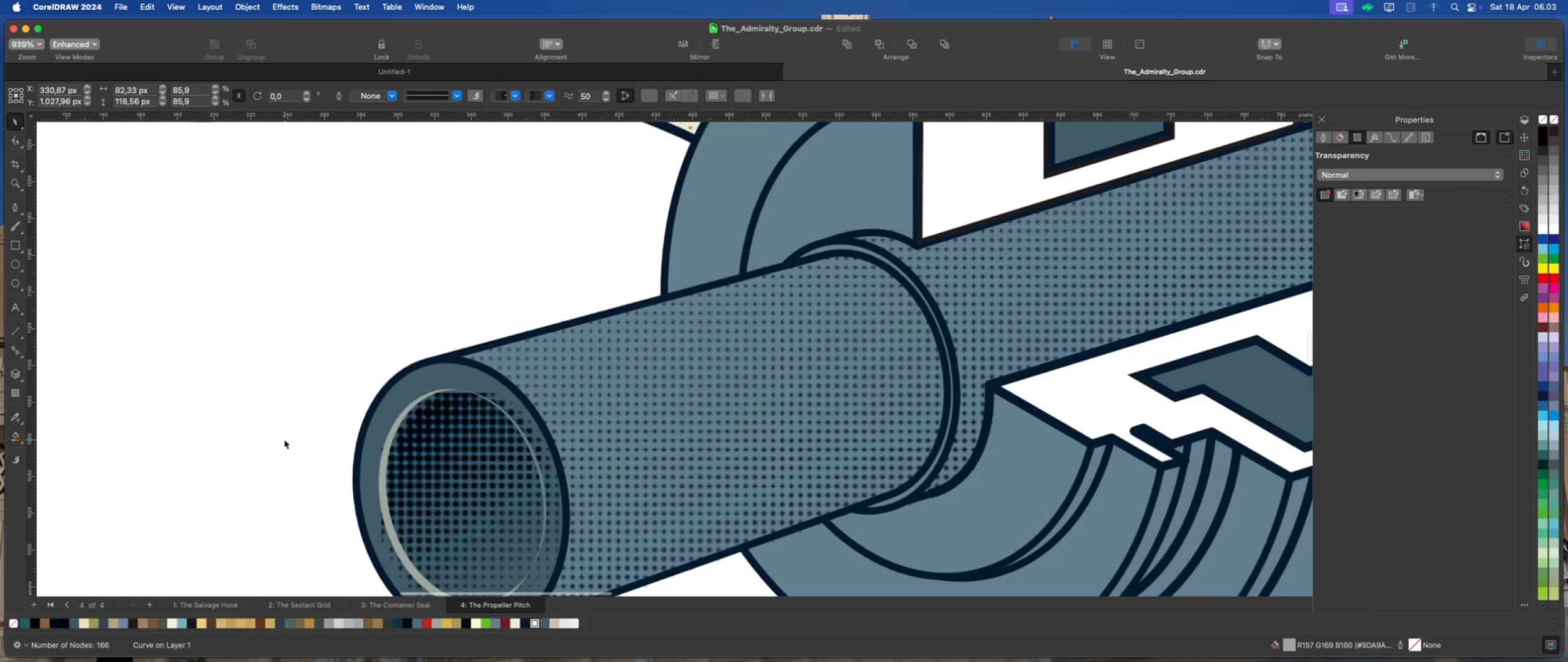 
left_click([396, 424])
 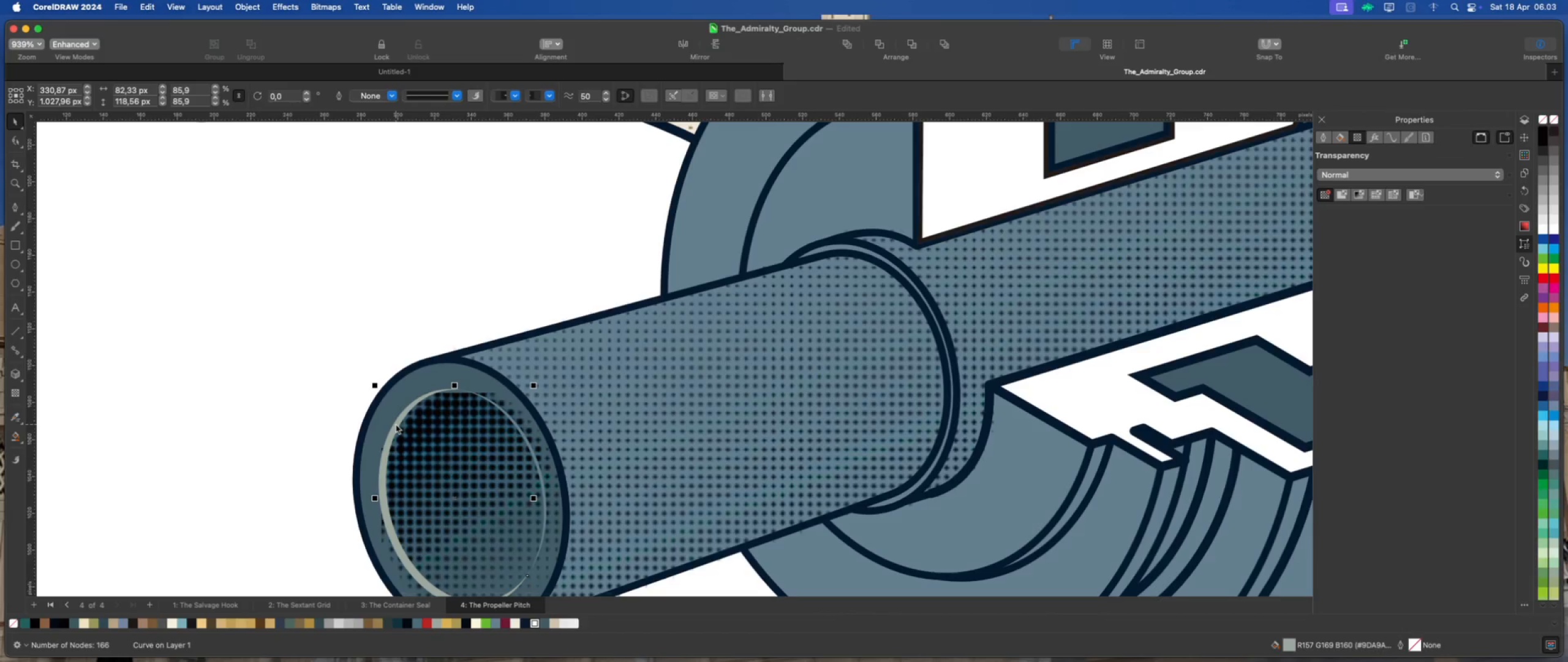 
scroll: coordinate [431, 321], scroll_direction: down, amount: 4.0
 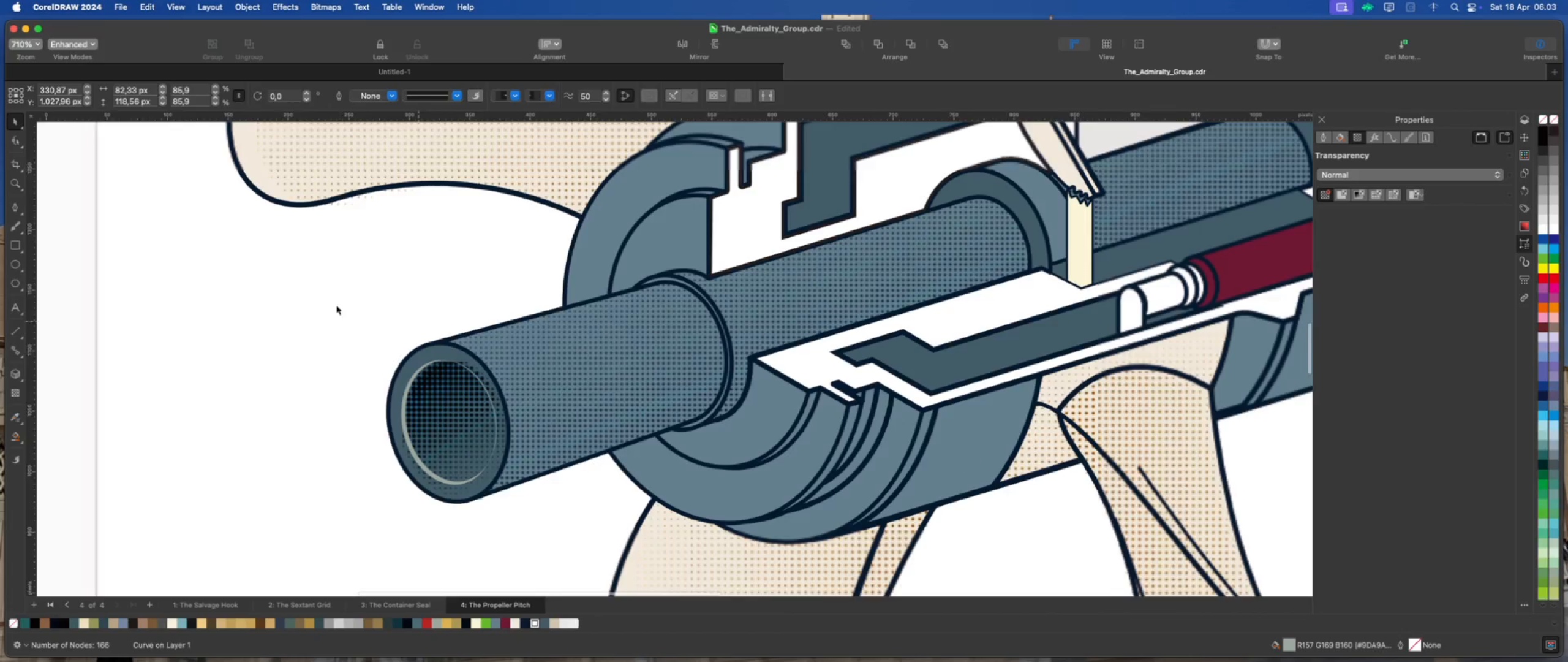 
left_click_drag(start_coordinate=[336, 305], to_coordinate=[513, 527])
 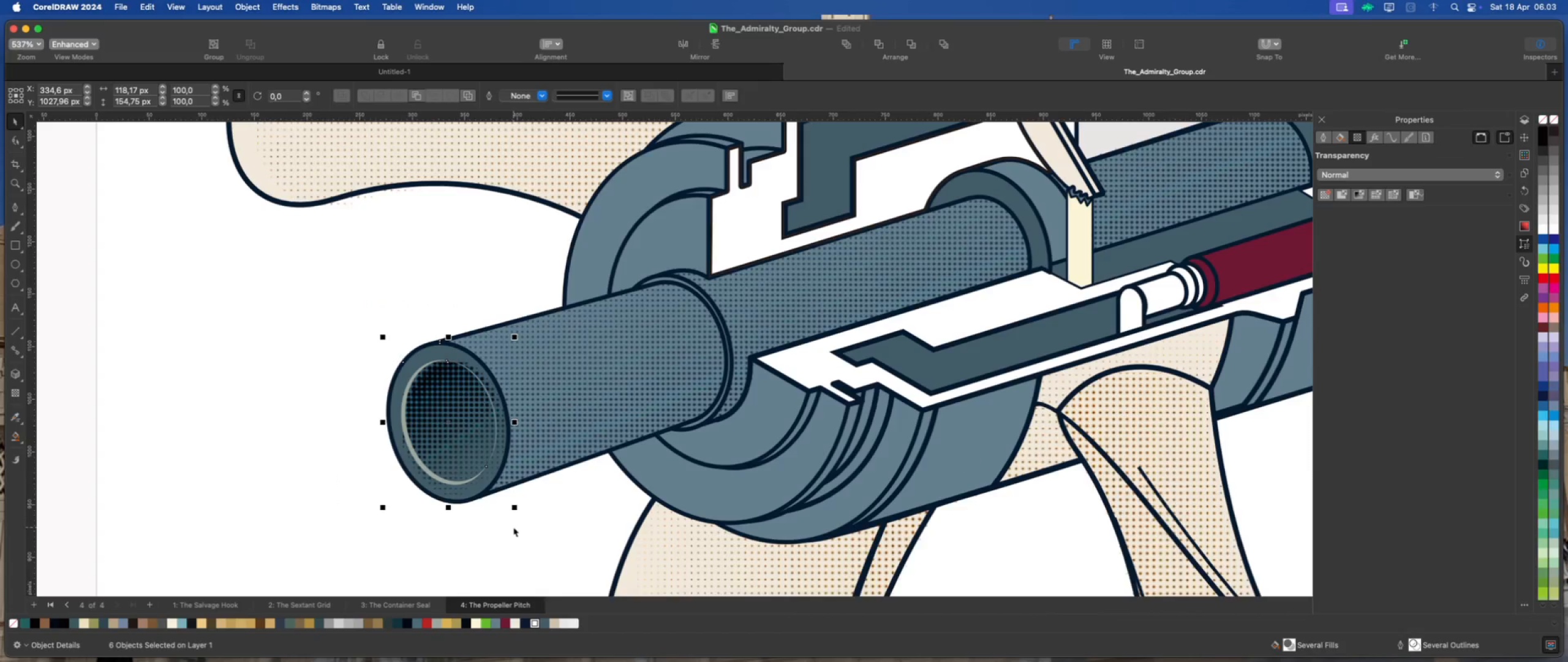 
key(Meta+D)
 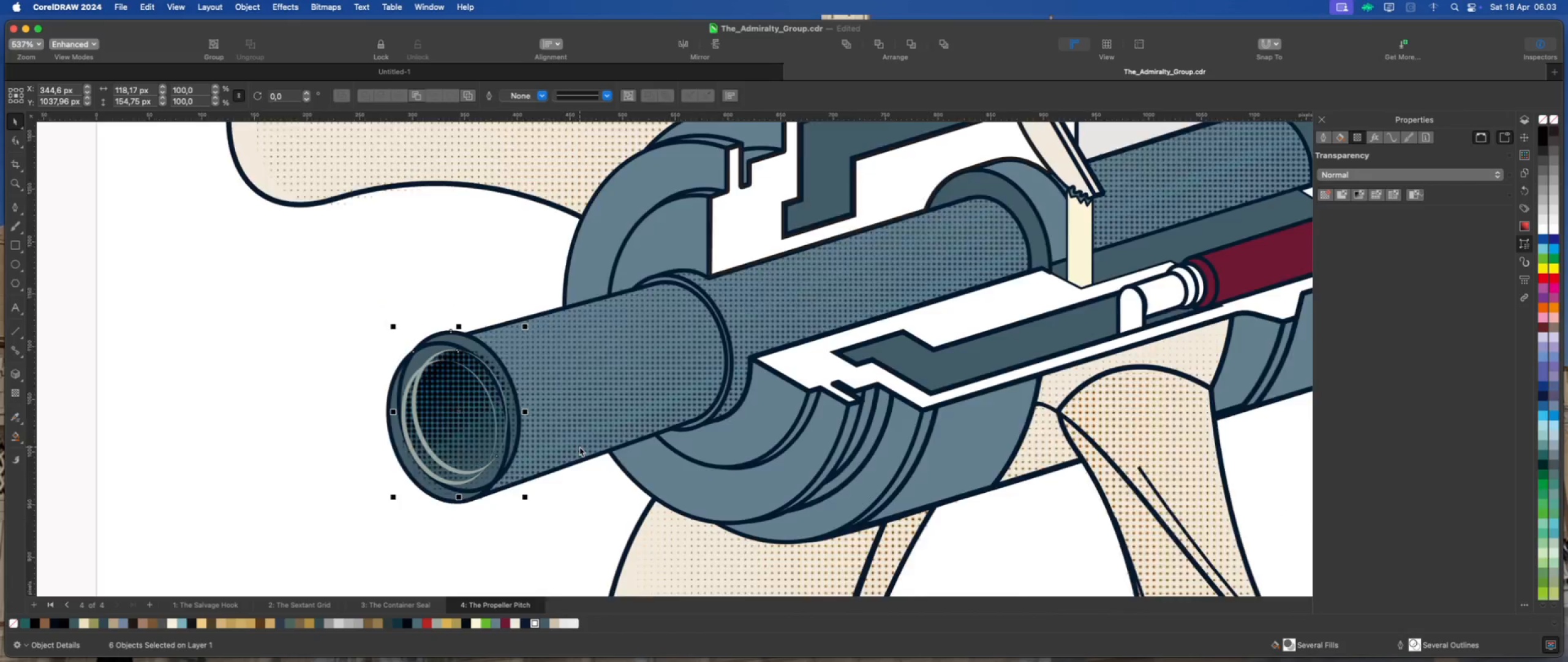 
scroll: coordinate [579, 447], scroll_direction: down, amount: 2.0
 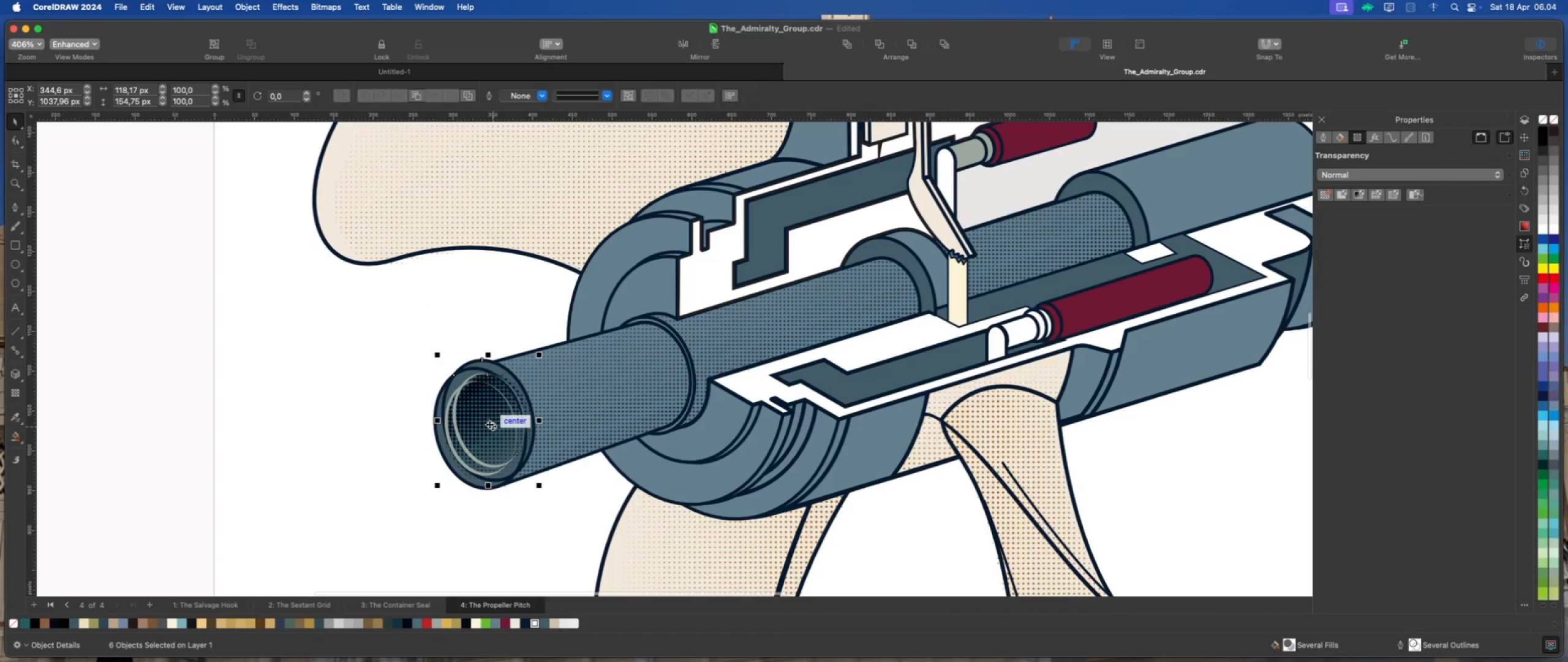 
left_click_drag(start_coordinate=[486, 421], to_coordinate=[330, 368])
 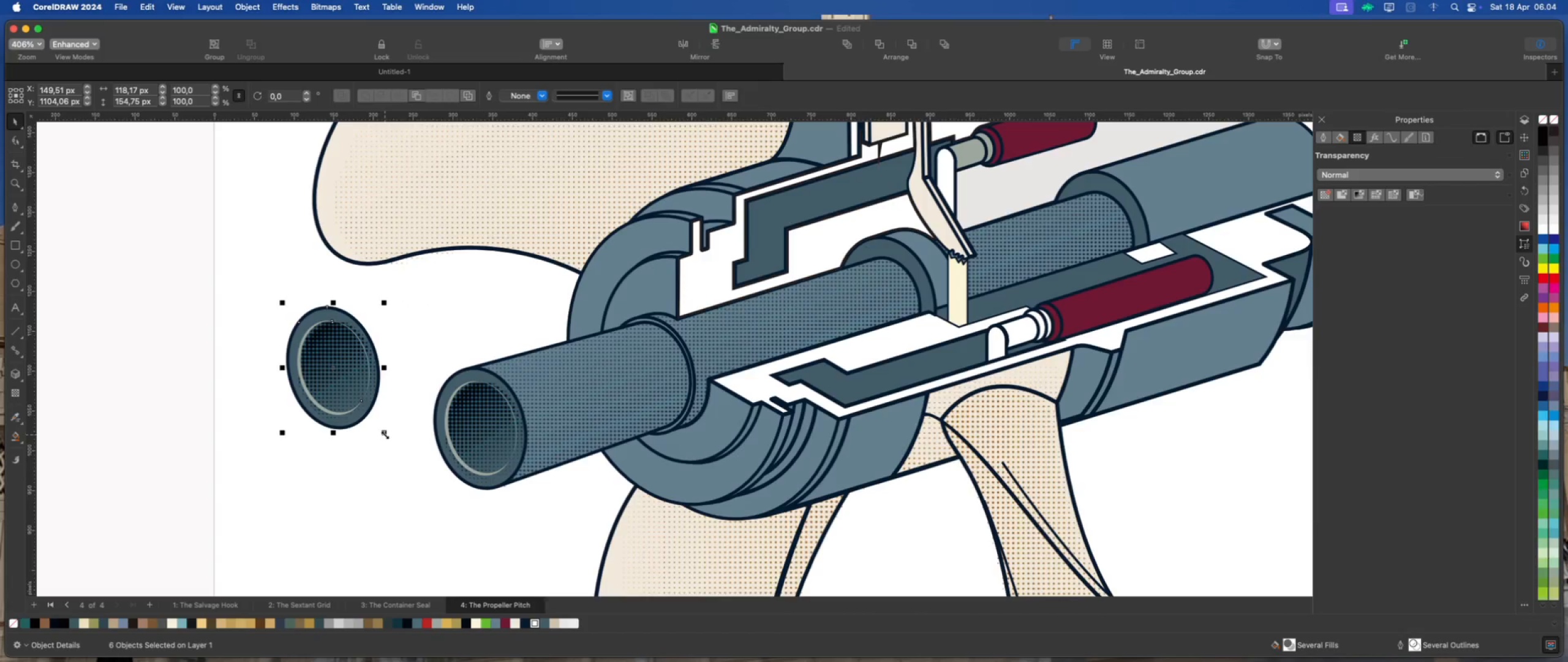 
left_click_drag(start_coordinate=[385, 435], to_coordinate=[352, 403])
 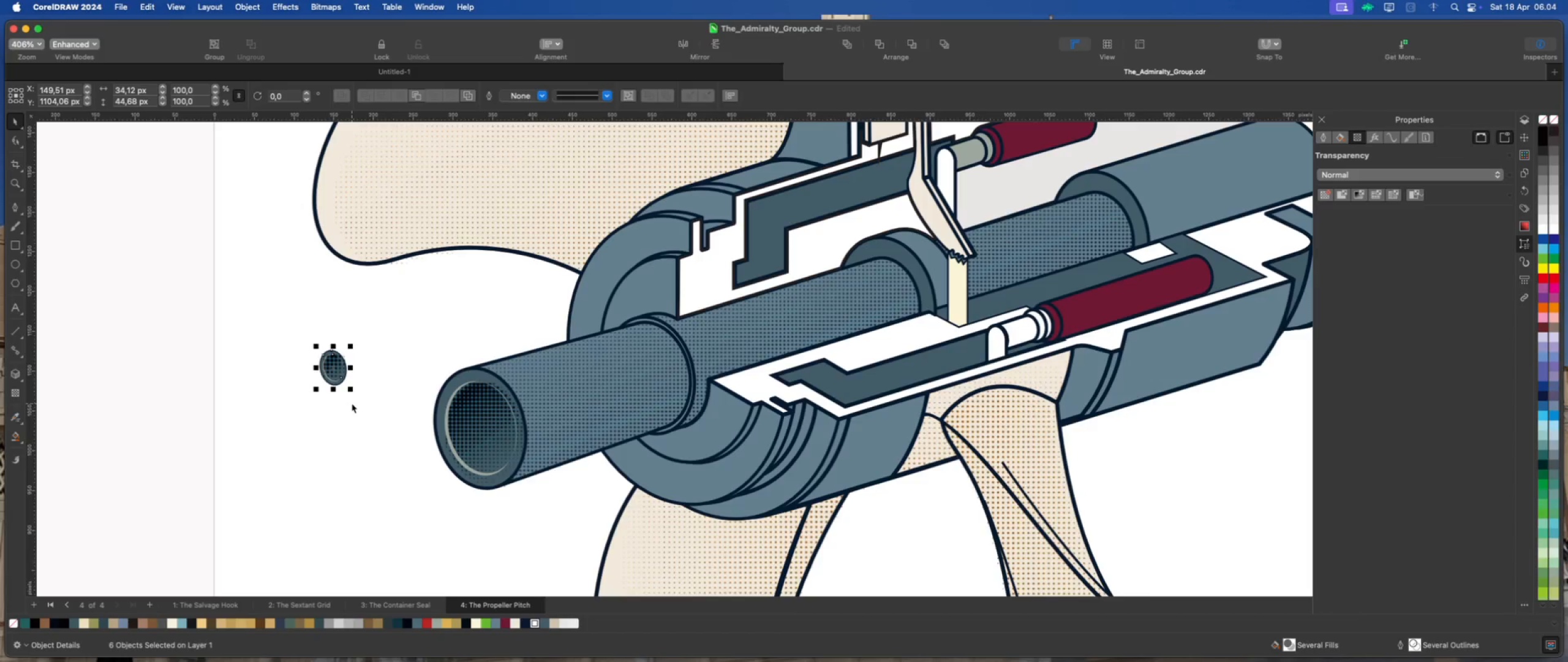 
hold_key(key=ShiftLeft, duration=1.34)
 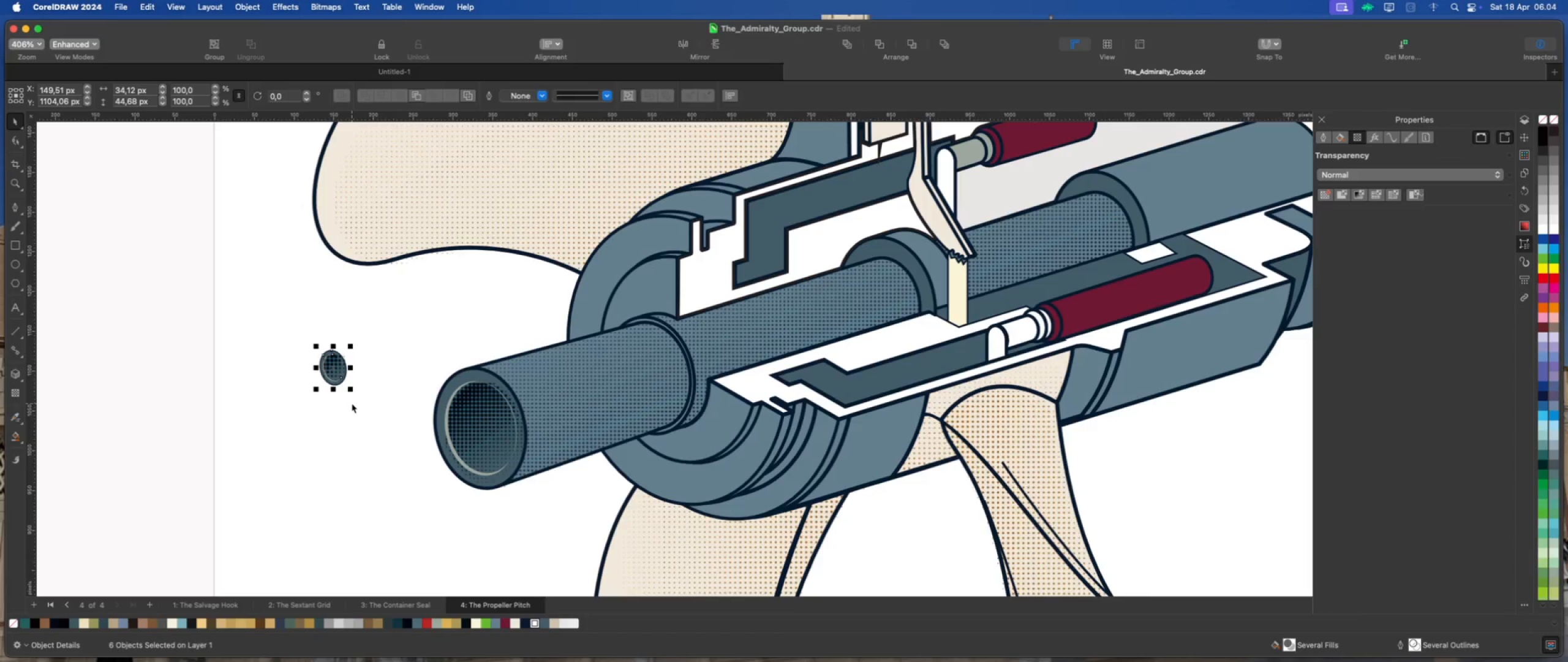 
key(Meta+G)
 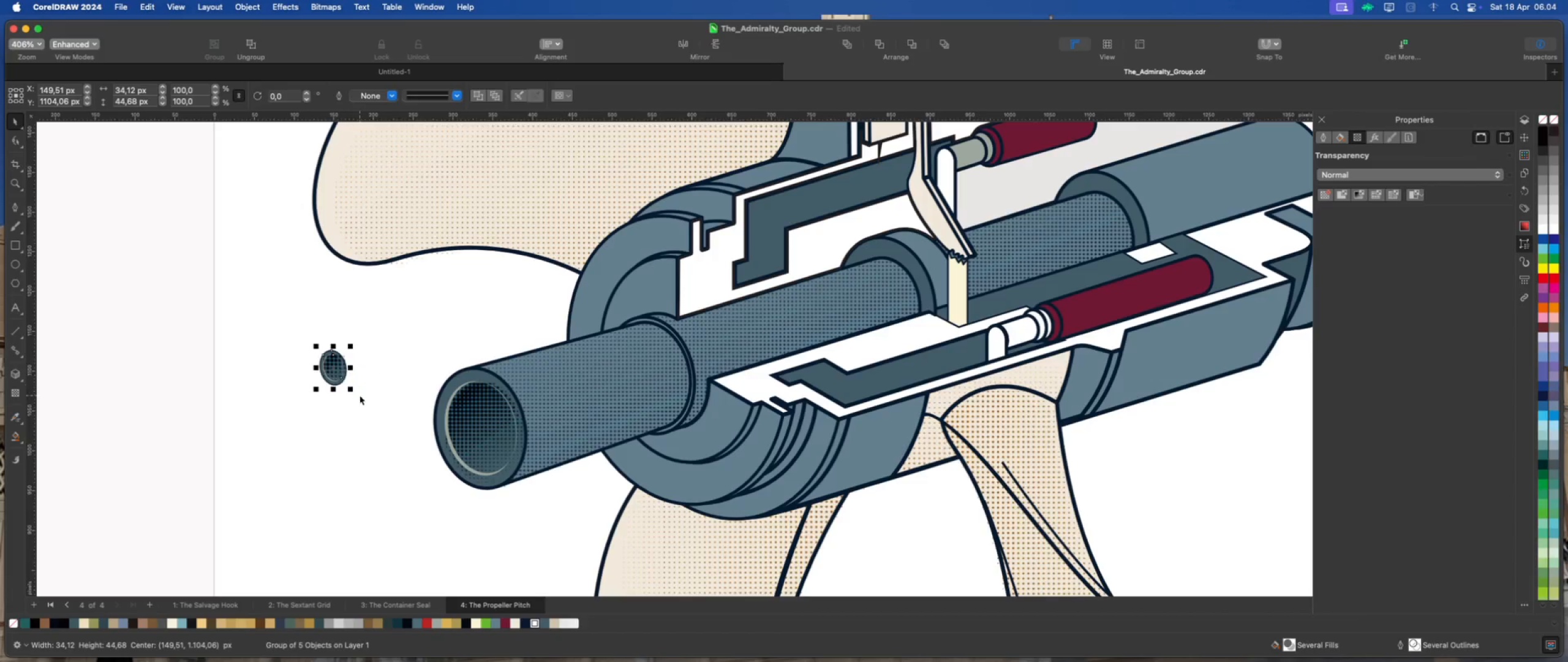 
left_click_drag(start_coordinate=[353, 390], to_coordinate=[346, 387])
 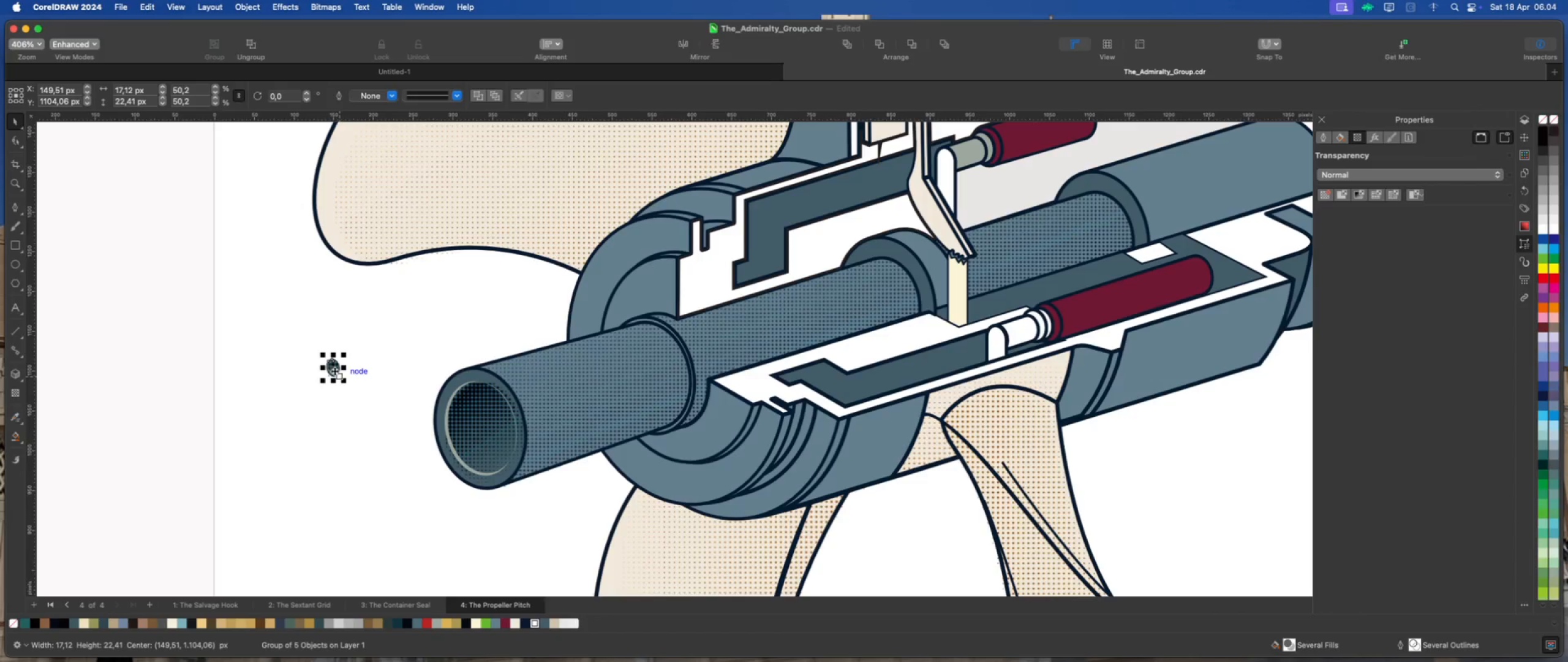 
hold_key(key=ShiftLeft, duration=0.81)
 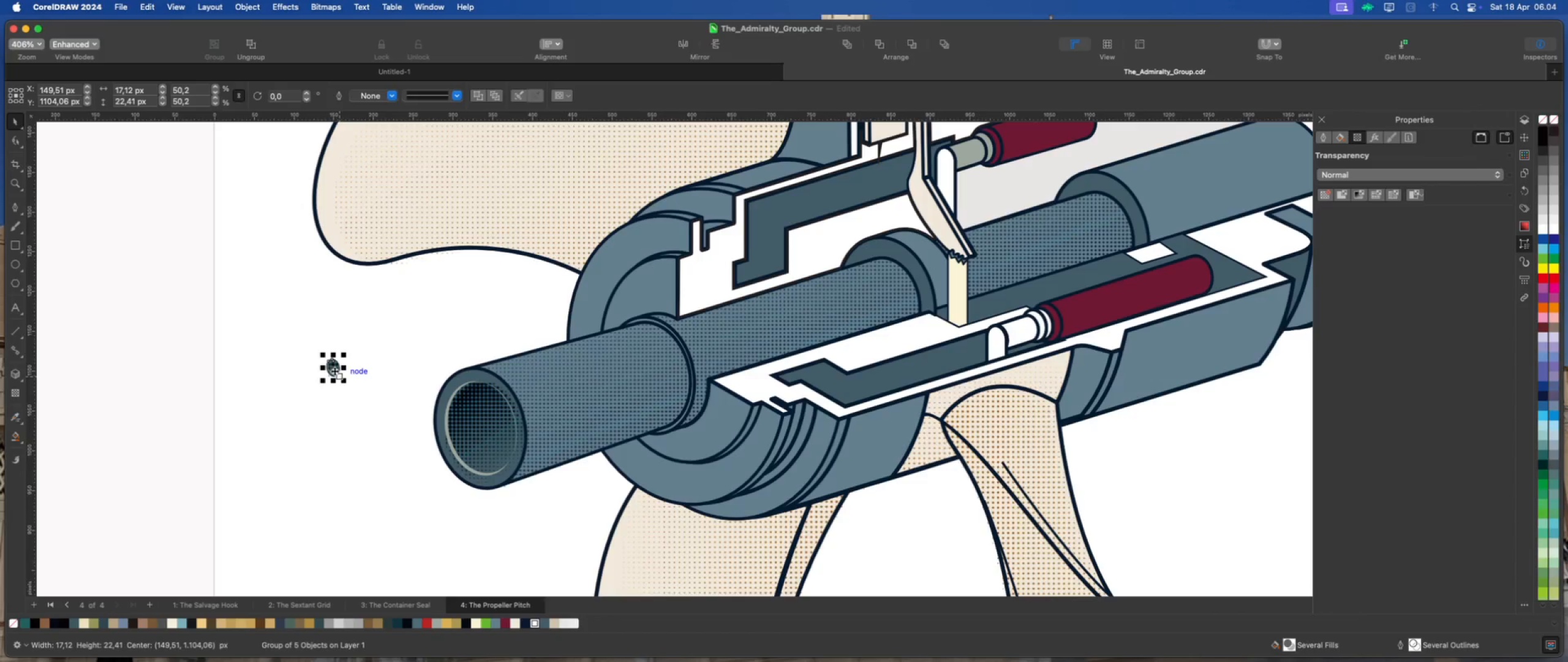 
left_click_drag(start_coordinate=[334, 371], to_coordinate=[671, 237])
 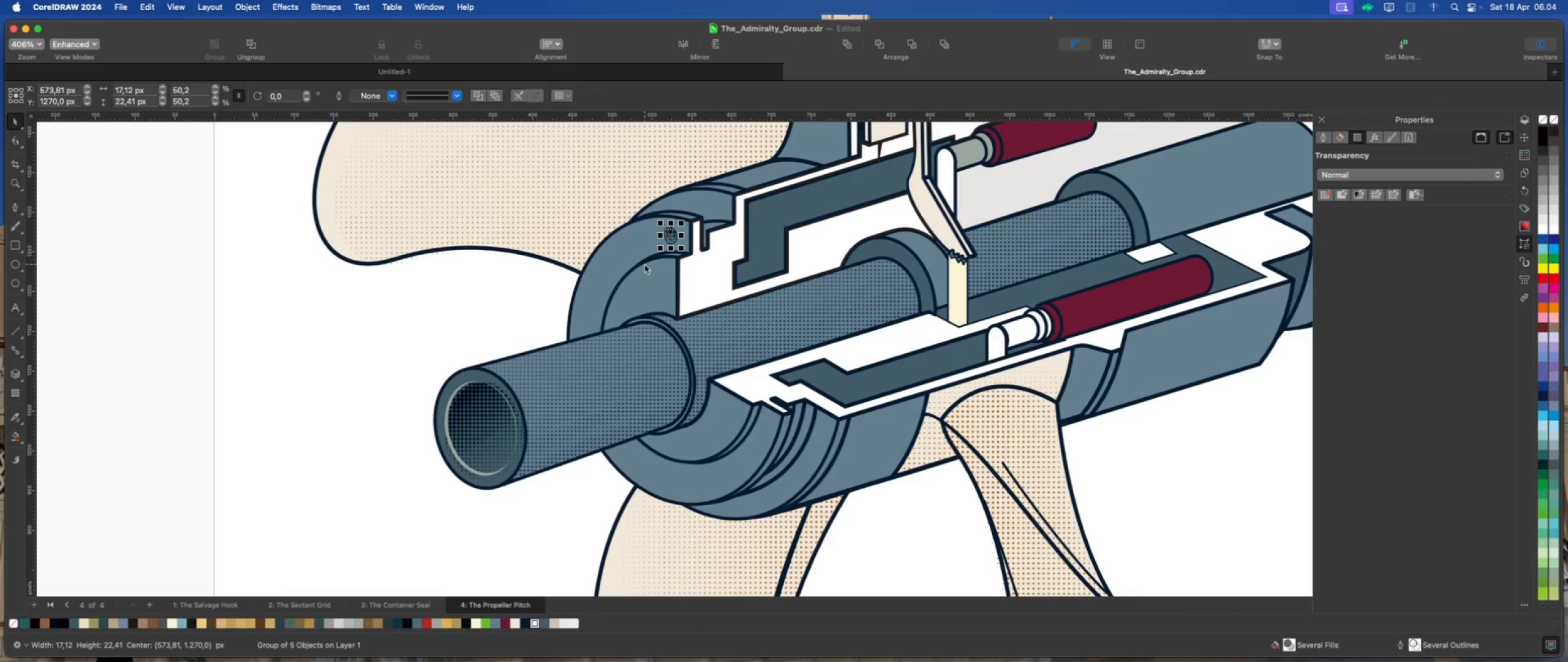 
key(Meta+D)
 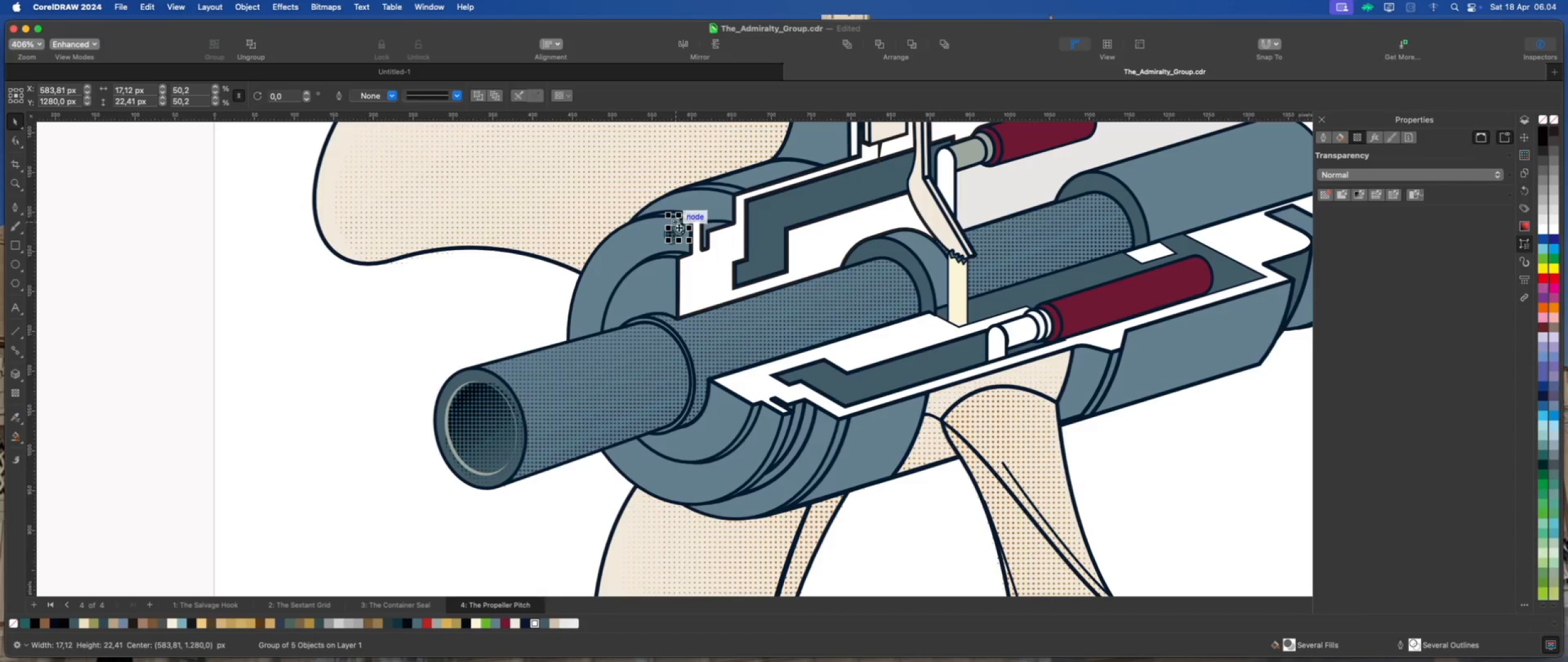 
left_click_drag(start_coordinate=[679, 227], to_coordinate=[617, 253])
 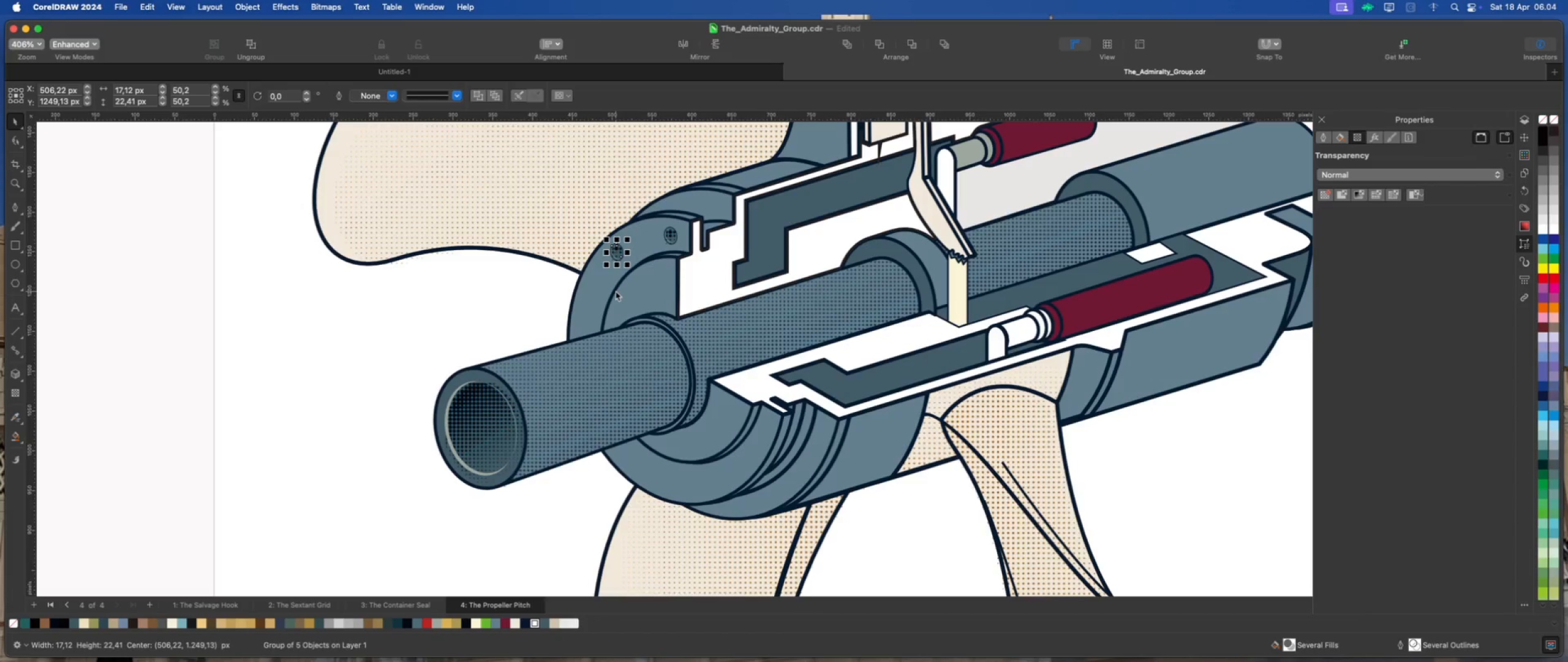 
key(Meta+D)
 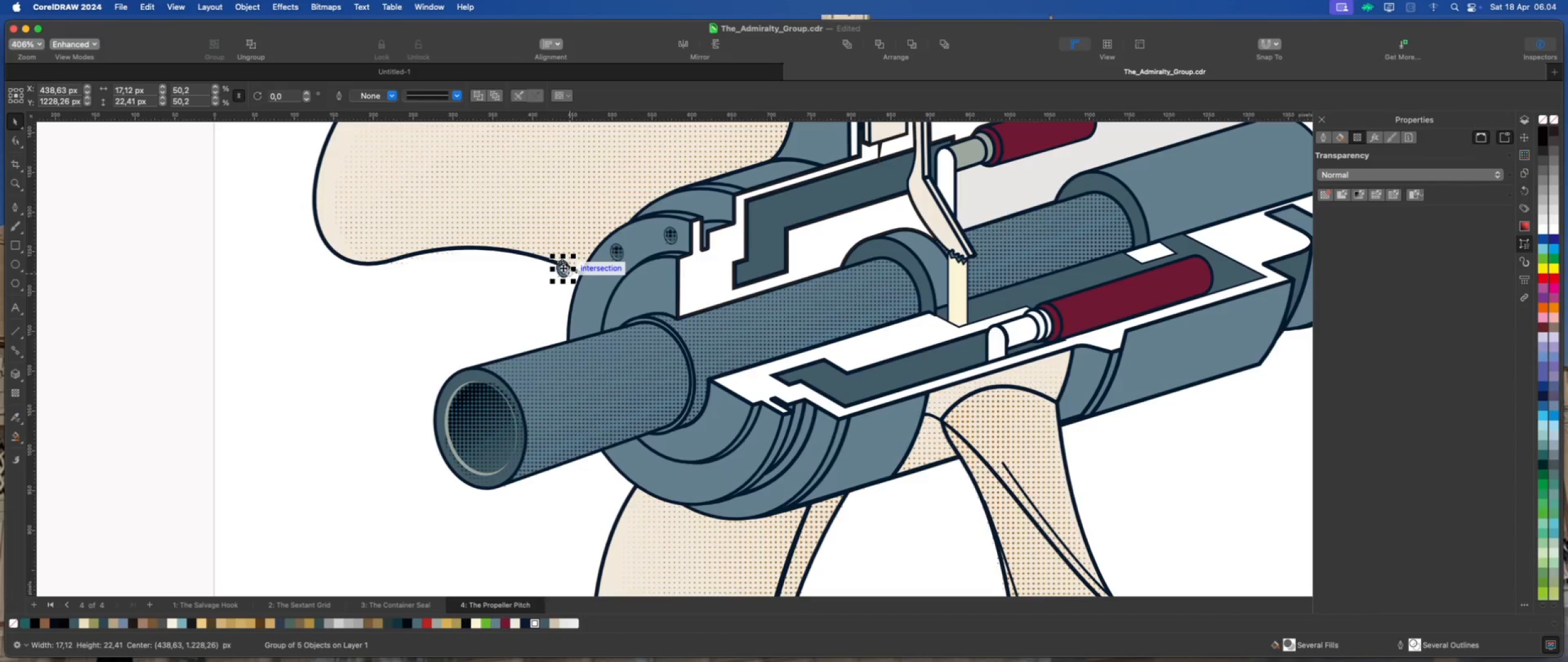 
left_click_drag(start_coordinate=[562, 267], to_coordinate=[587, 306])
 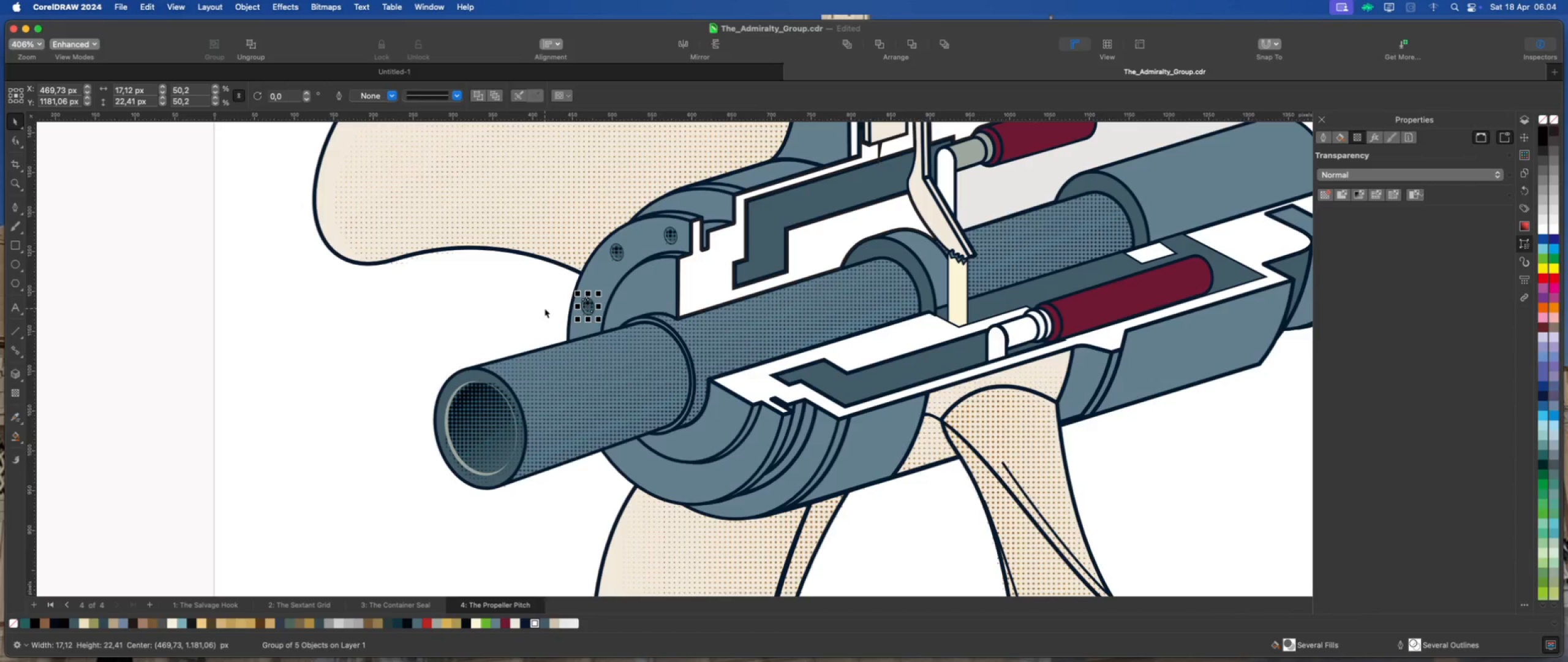 
key(Meta+D)
 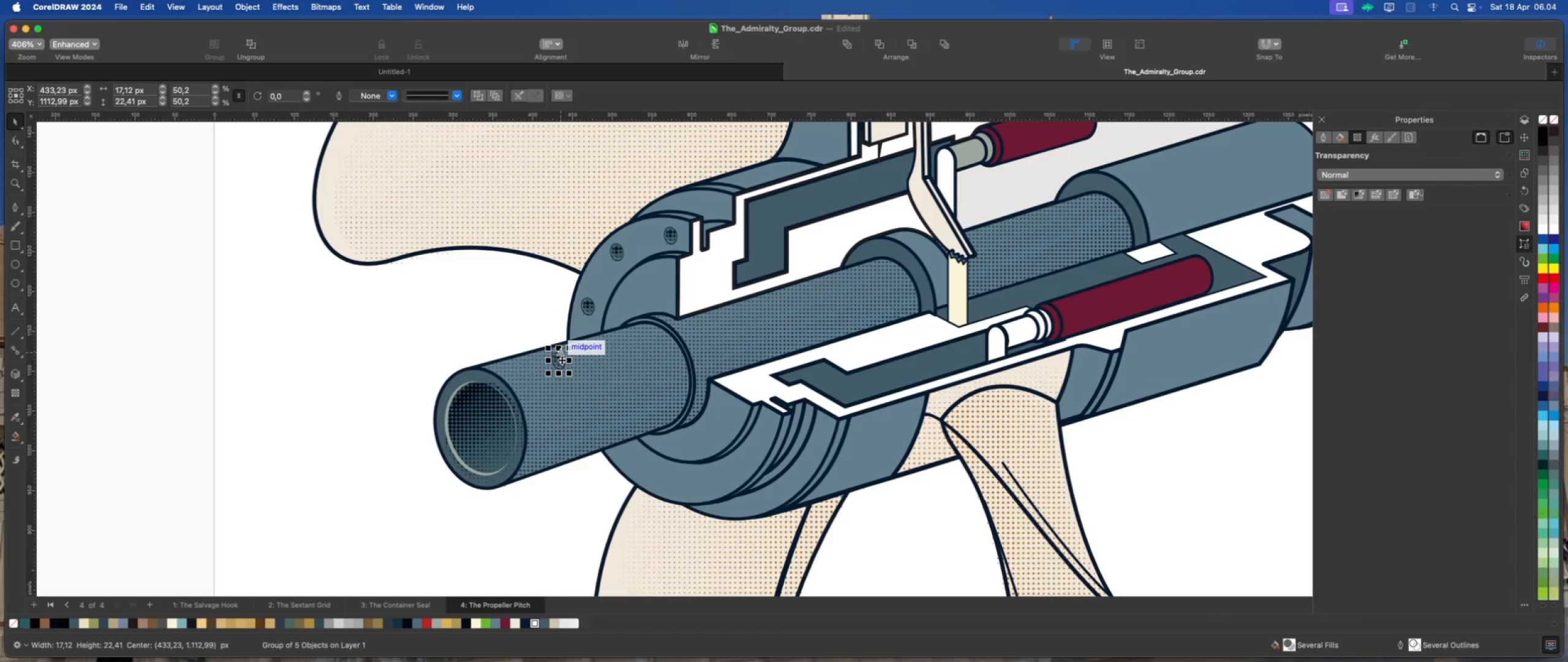 
left_click_drag(start_coordinate=[562, 360], to_coordinate=[630, 454])
 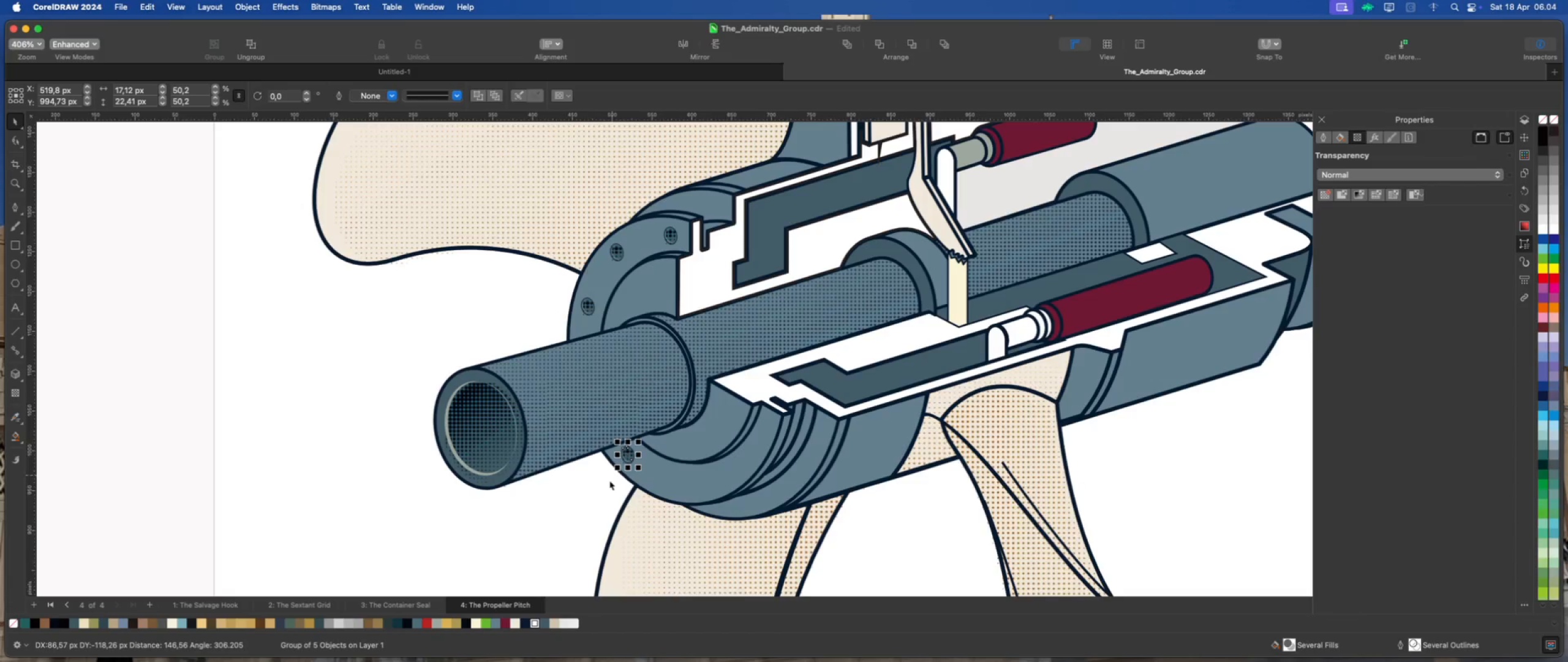 
key(Meta+D)
 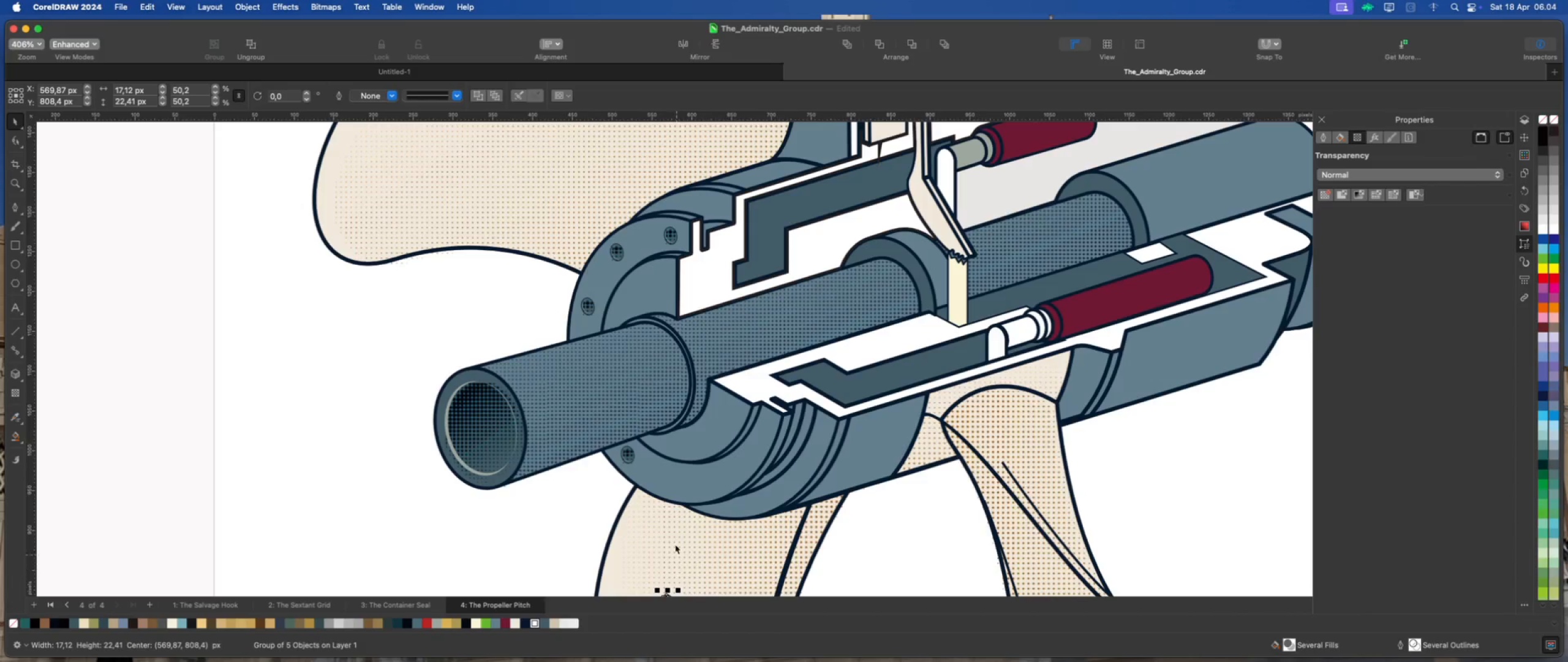 
scroll: coordinate [642, 441], scroll_direction: down, amount: 6.0
 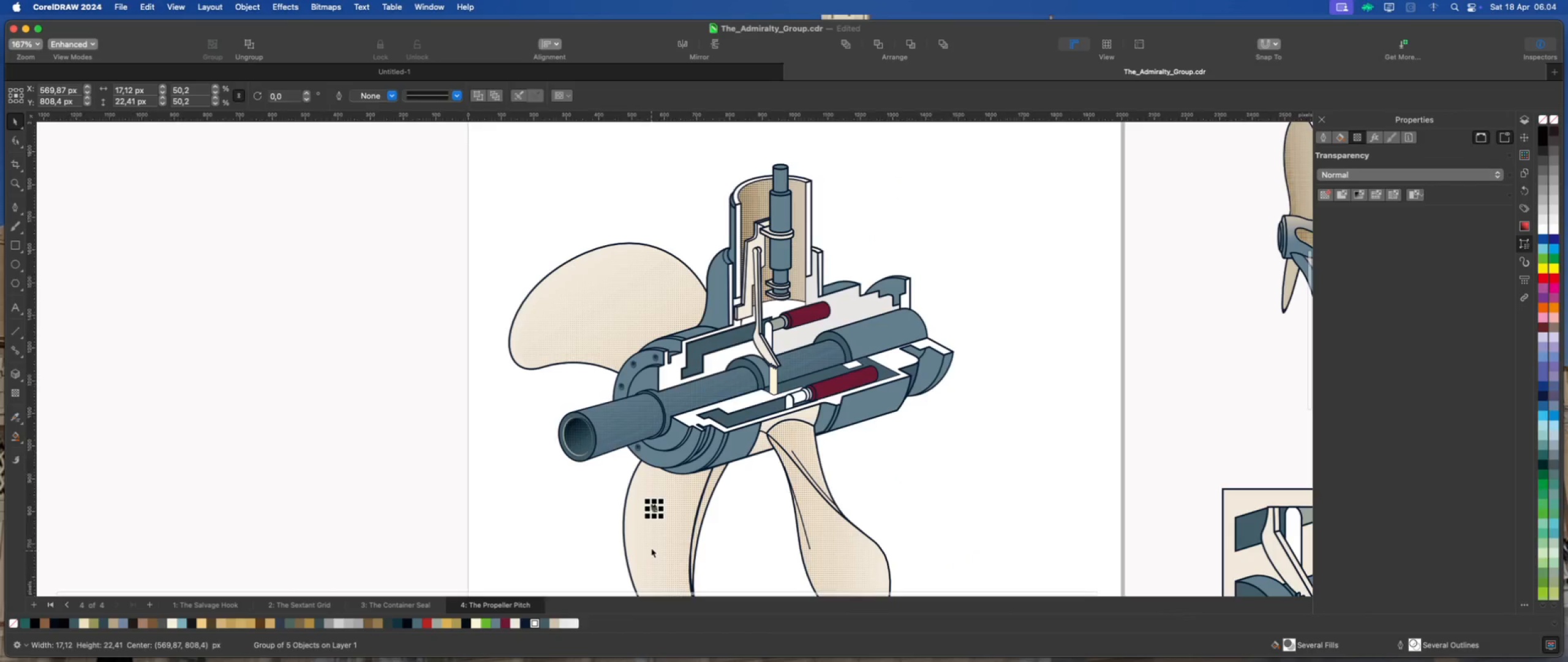 
scroll: coordinate [666, 517], scroll_direction: up, amount: 4.0
 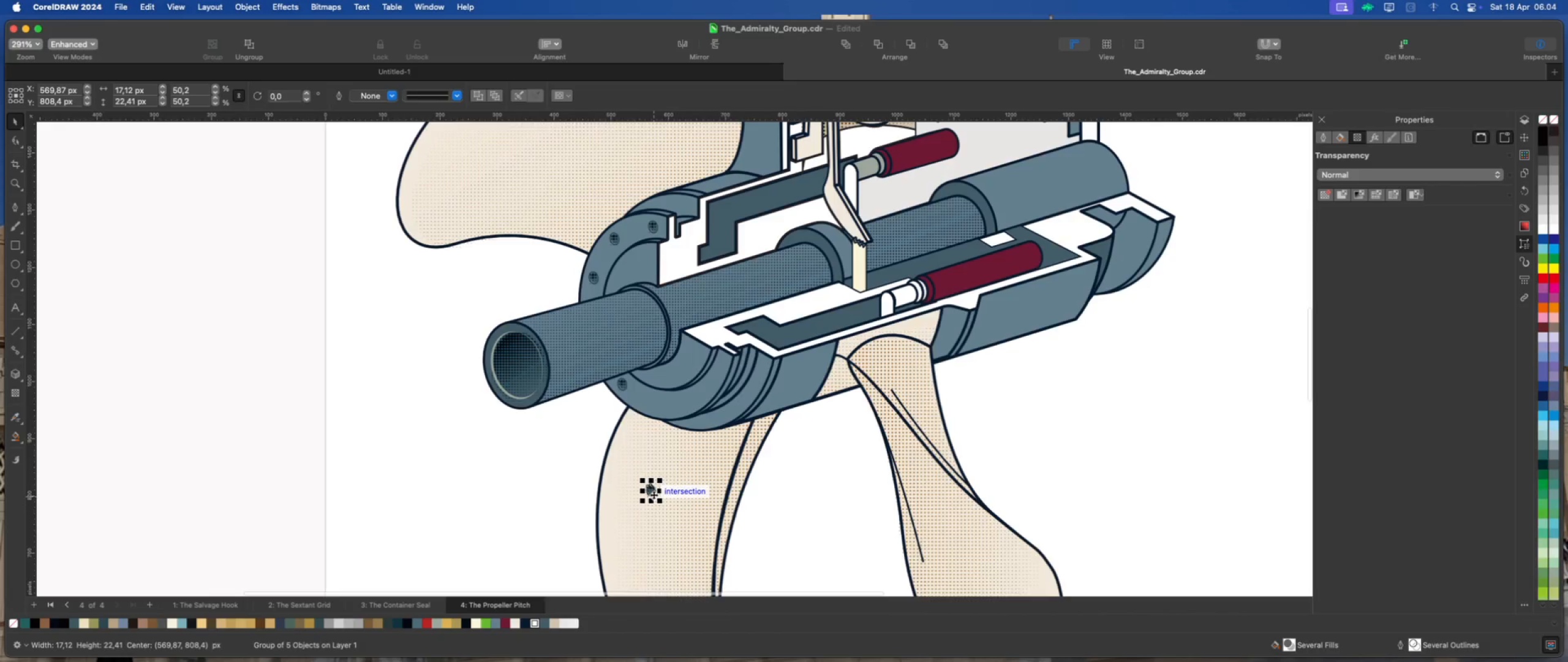 
left_click_drag(start_coordinate=[653, 495], to_coordinate=[655, 406])
 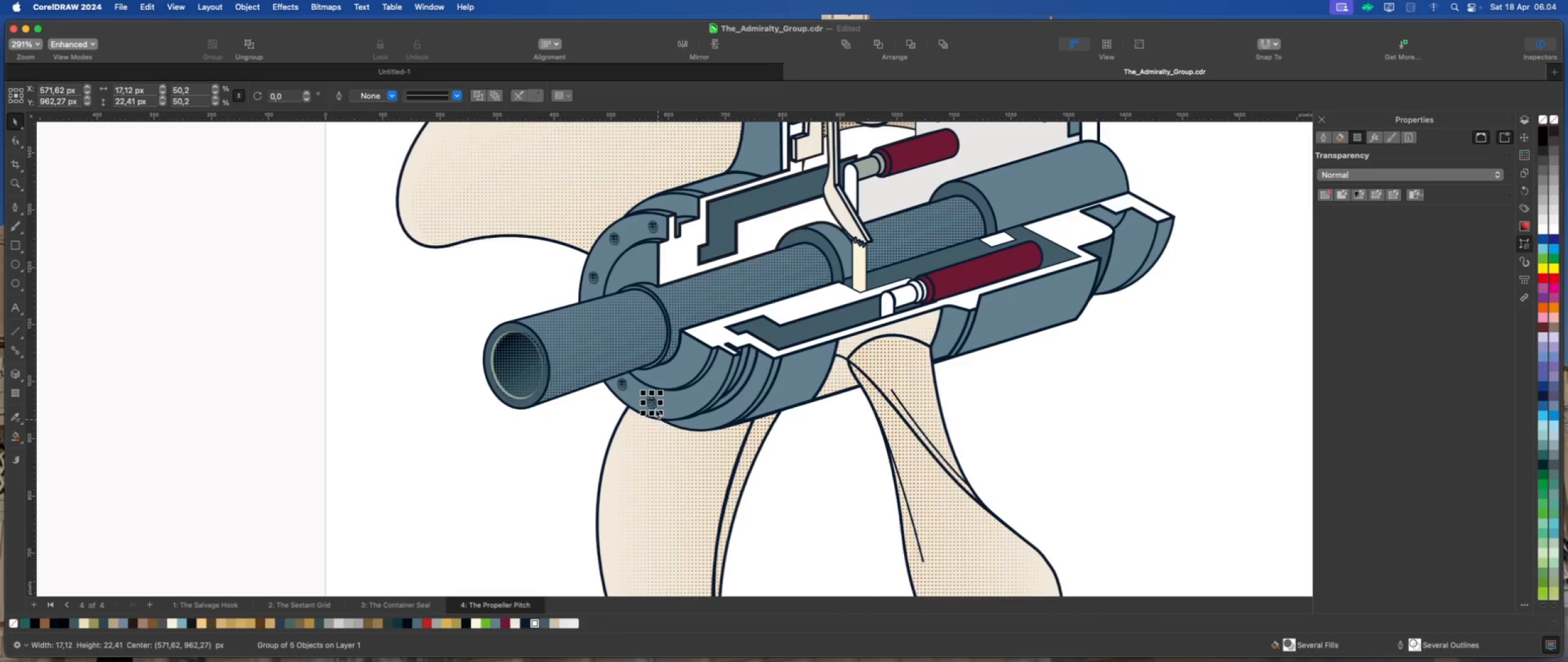 
left_click_drag(start_coordinate=[652, 403], to_coordinate=[669, 403])
 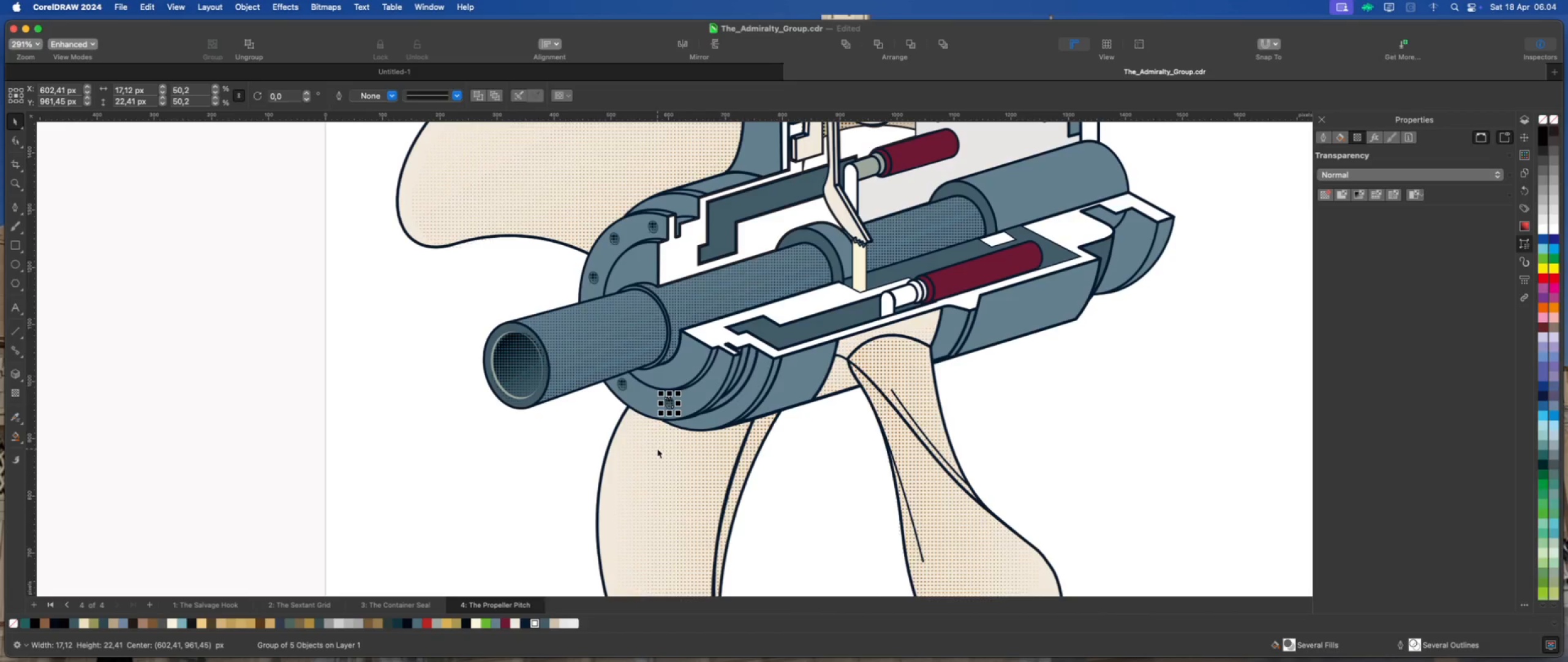 
key(Meta+D)
 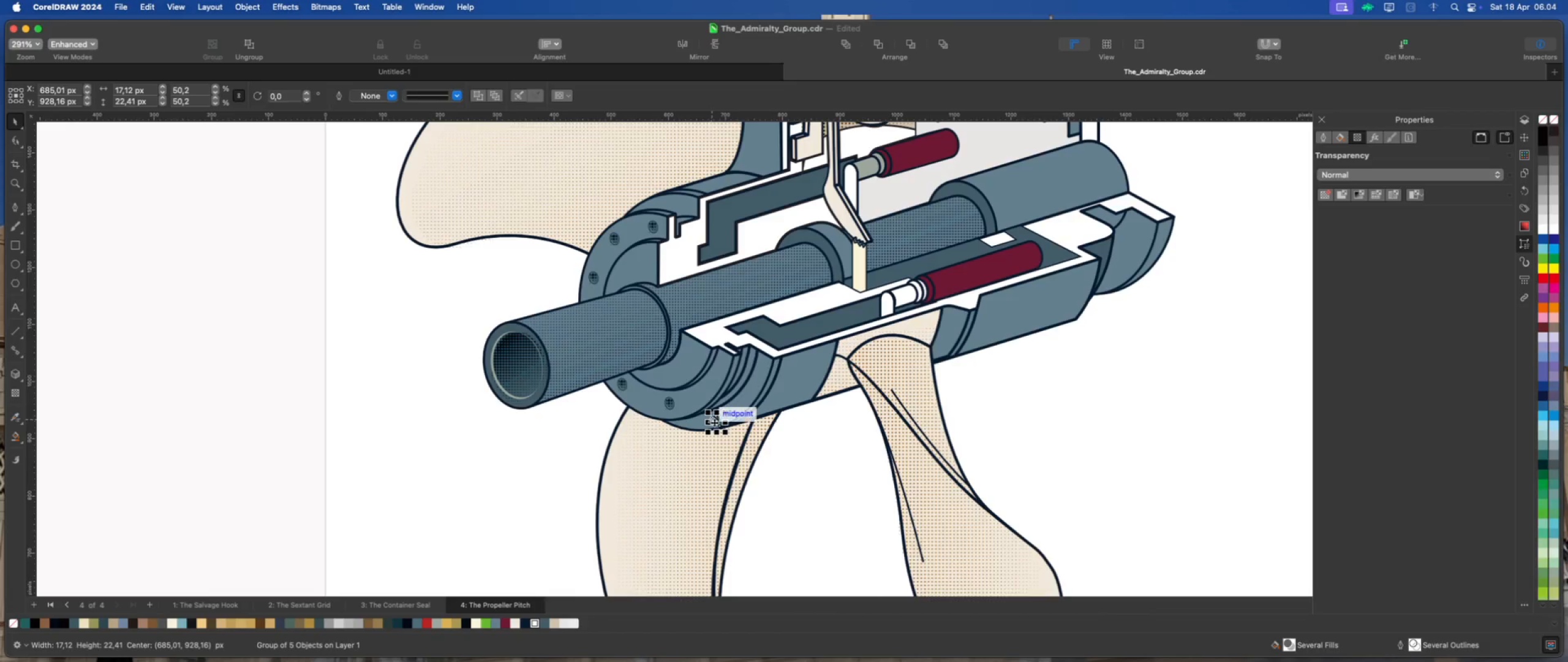 
left_click_drag(start_coordinate=[715, 423], to_coordinate=[715, 373])
 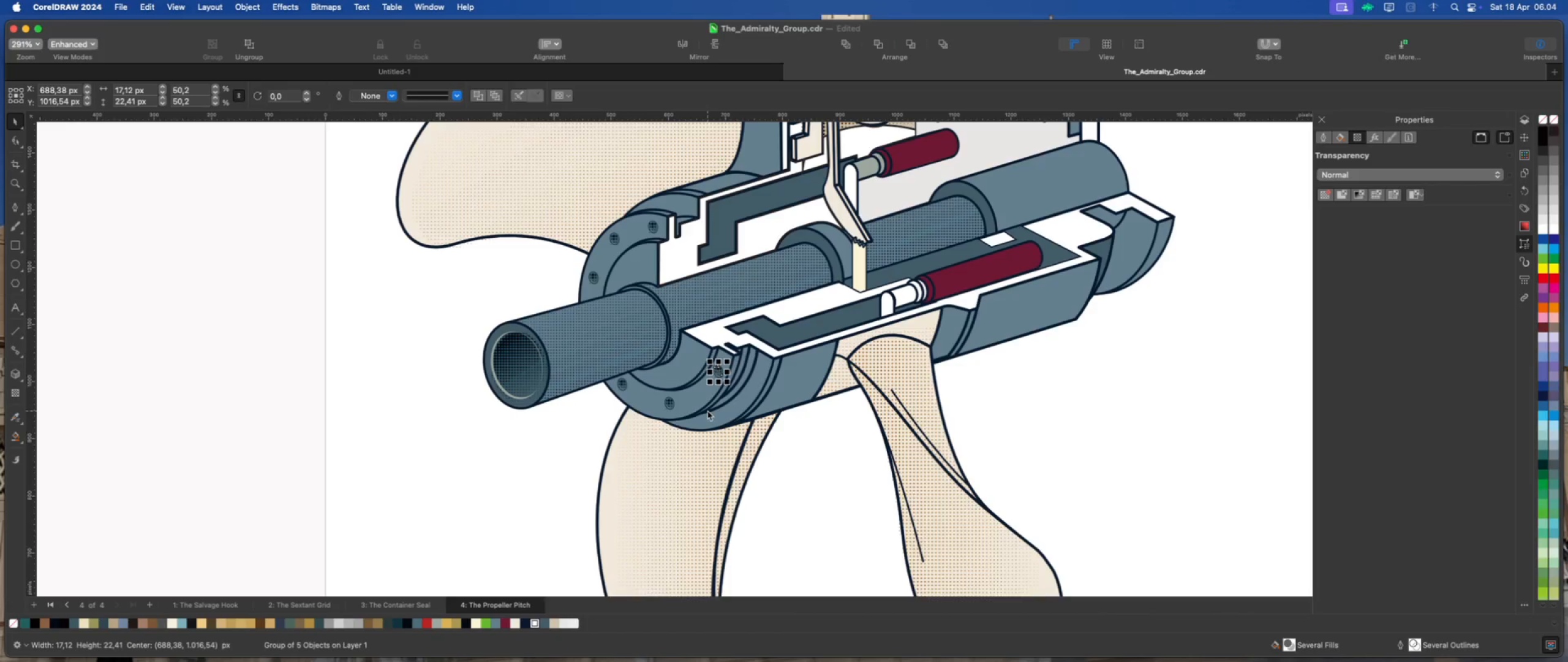 
key(Meta+D)
 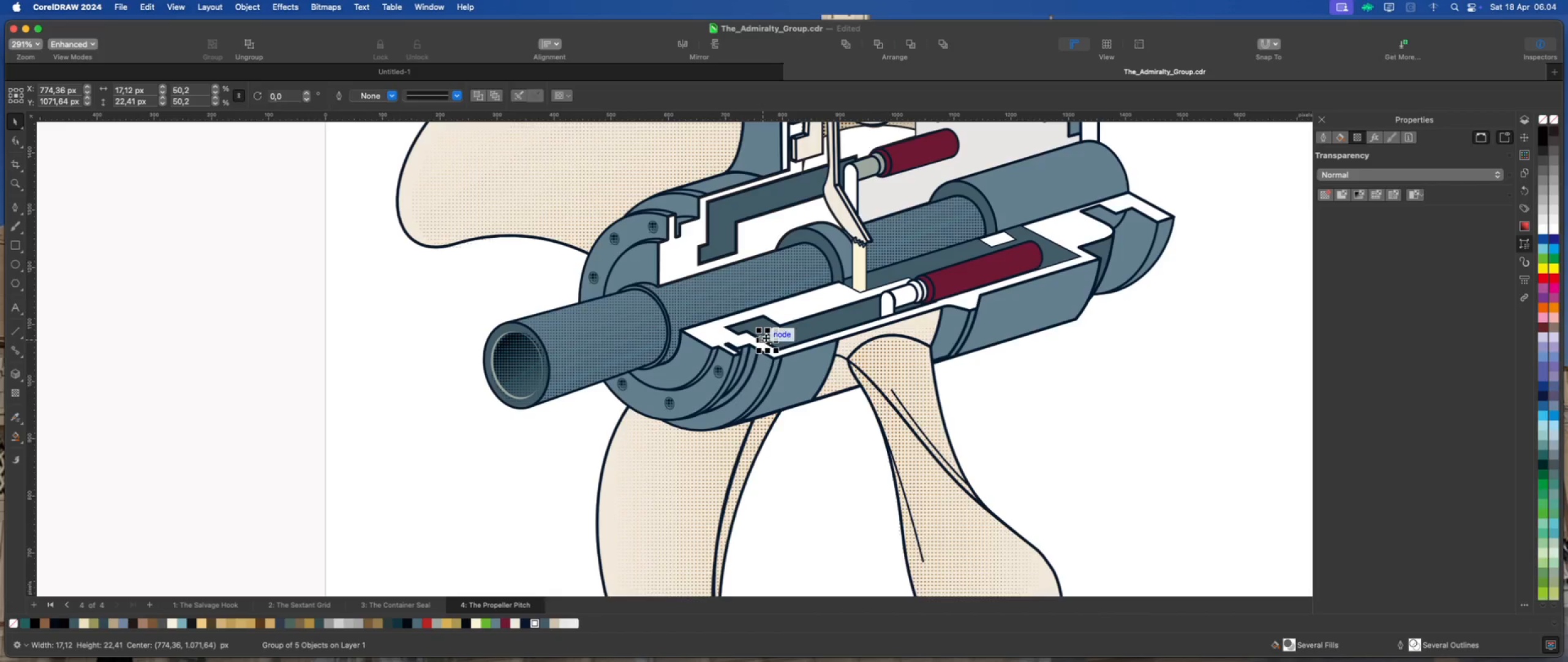 
left_click_drag(start_coordinate=[766, 338], to_coordinate=[709, 417])
 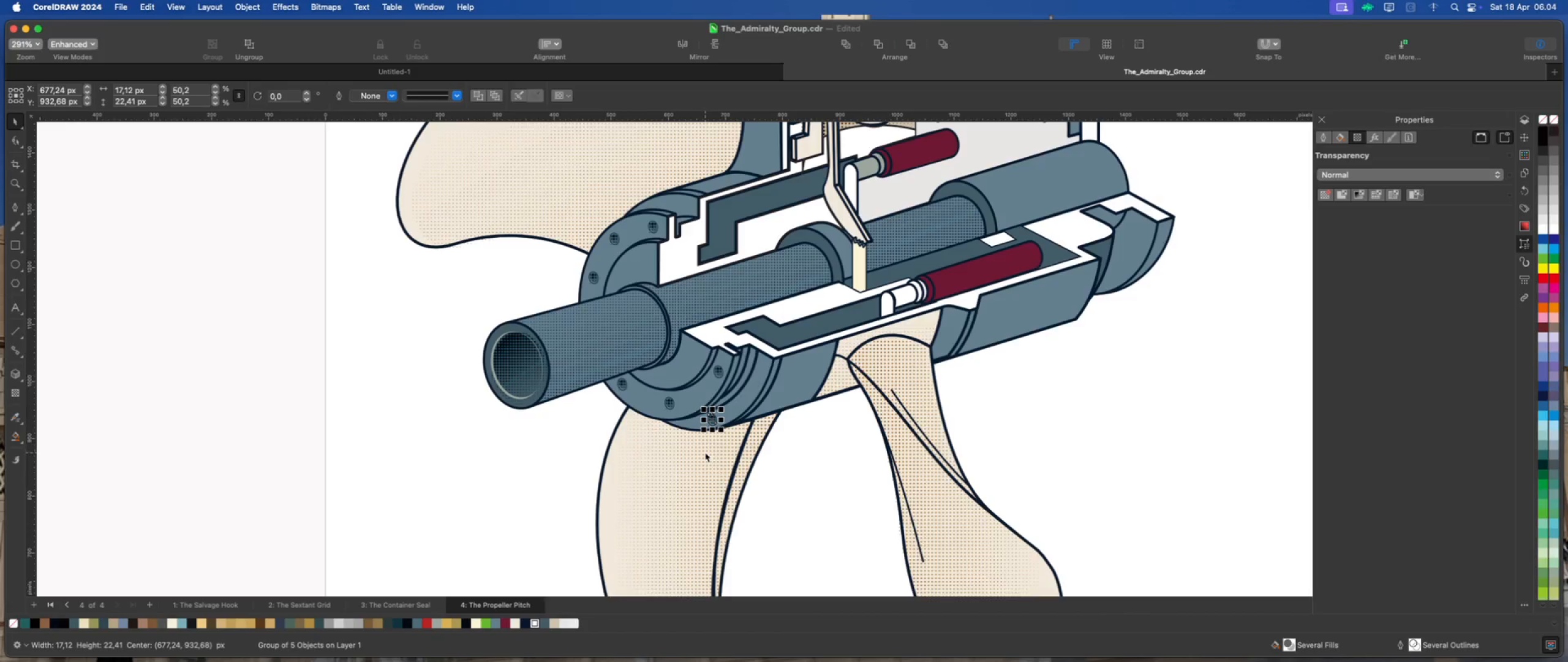 
key(Meta+D)
 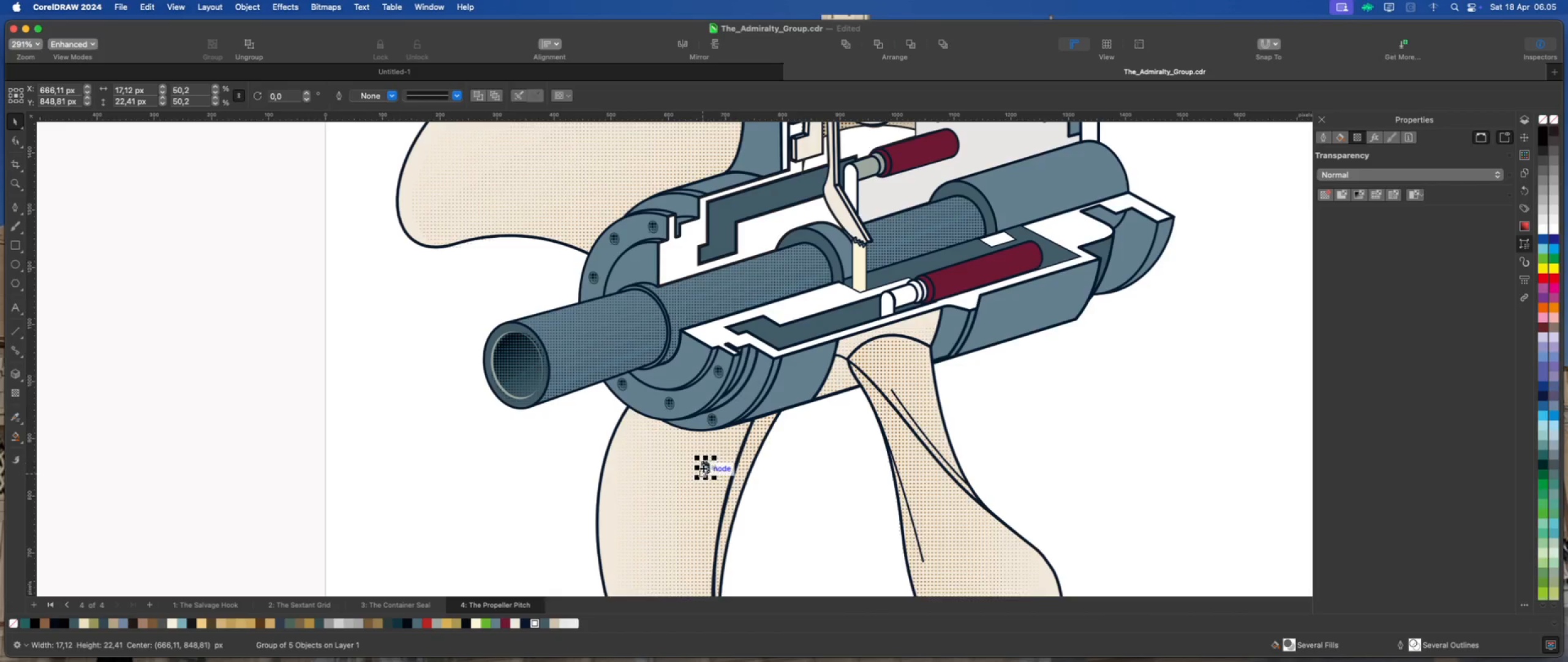 
left_click_drag(start_coordinate=[703, 468], to_coordinate=[745, 396])
 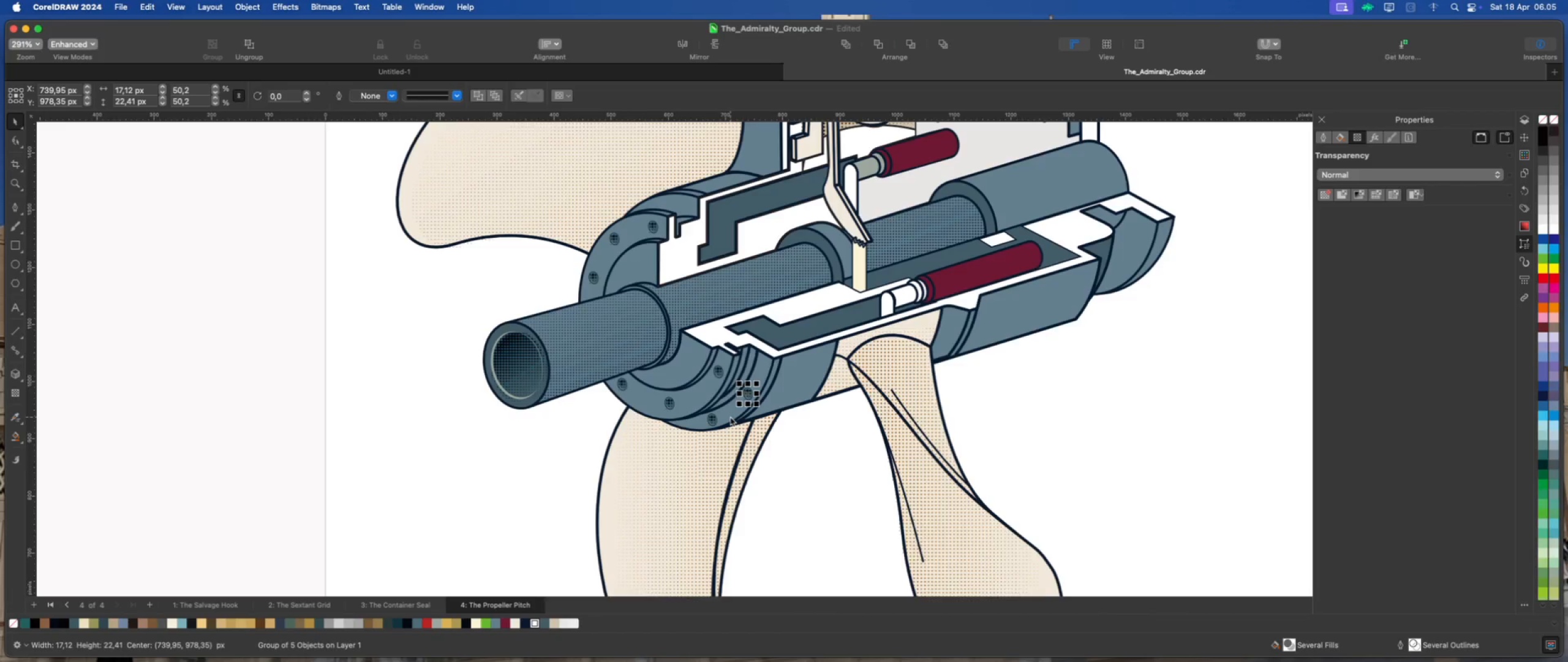 
key(Meta+D)
 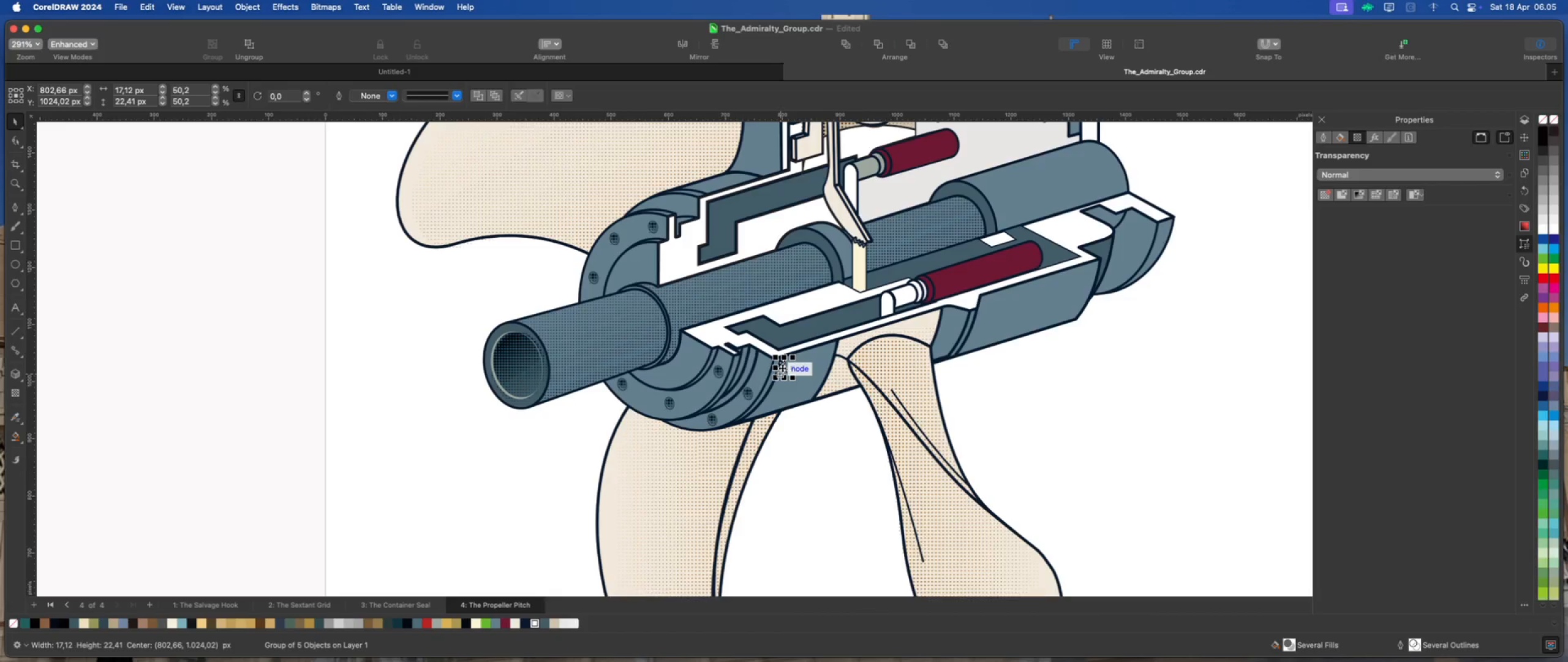 
left_click_drag(start_coordinate=[782, 368], to_coordinate=[763, 365])
 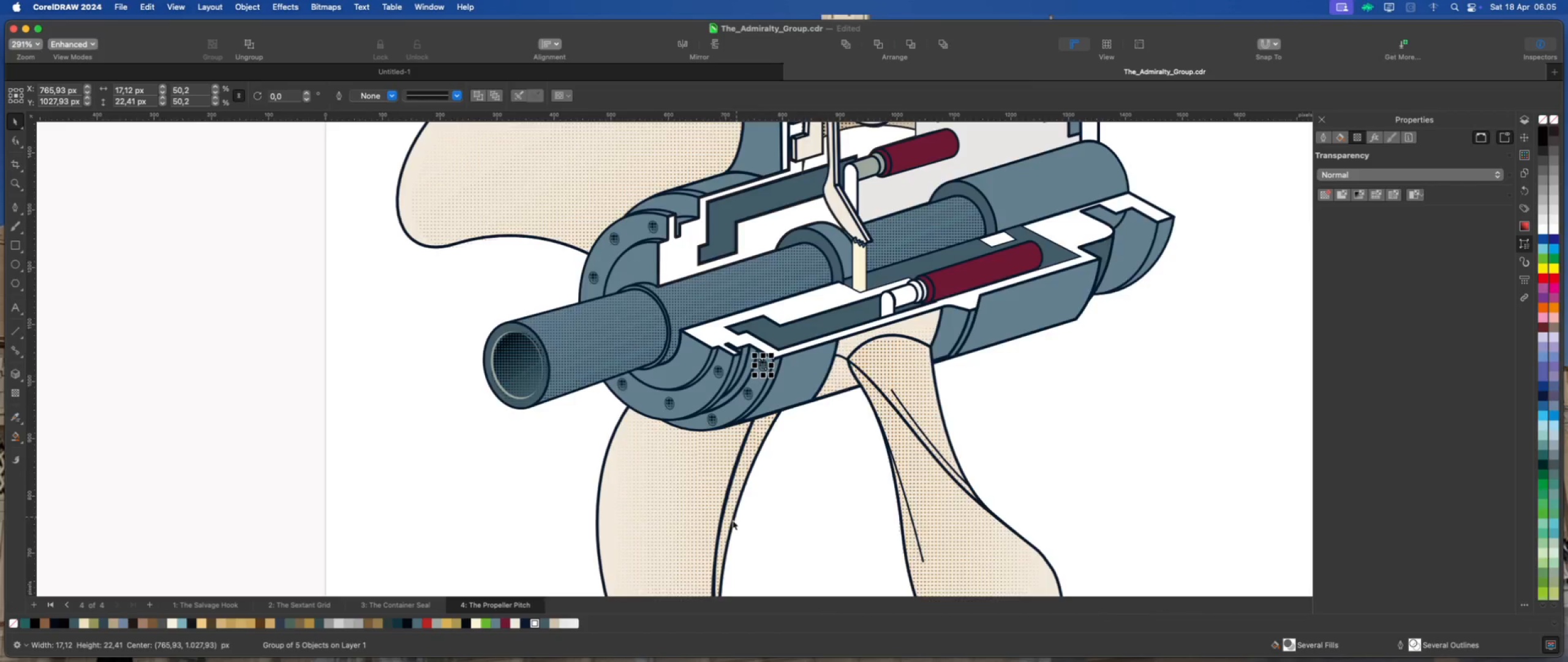 
scroll: coordinate [712, 541], scroll_direction: down, amount: 2.0
 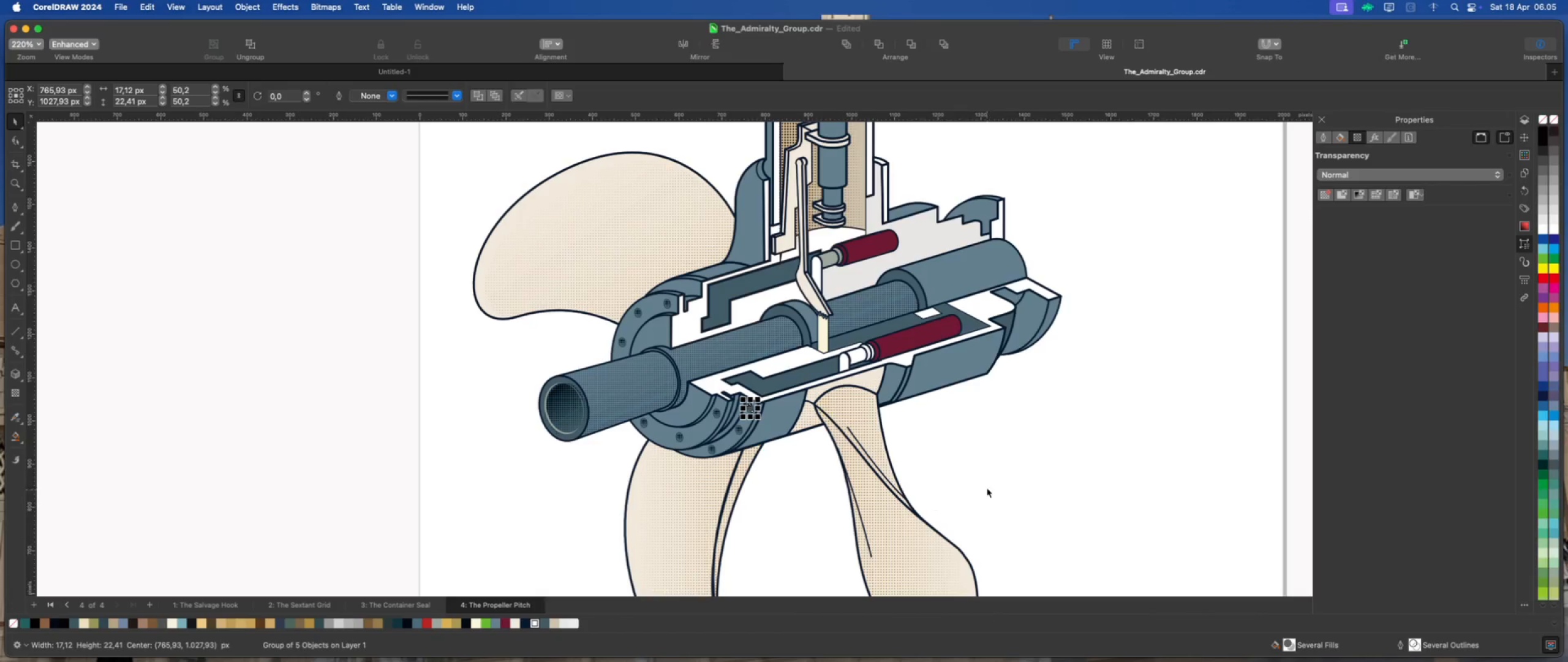 
left_click([1018, 431])
 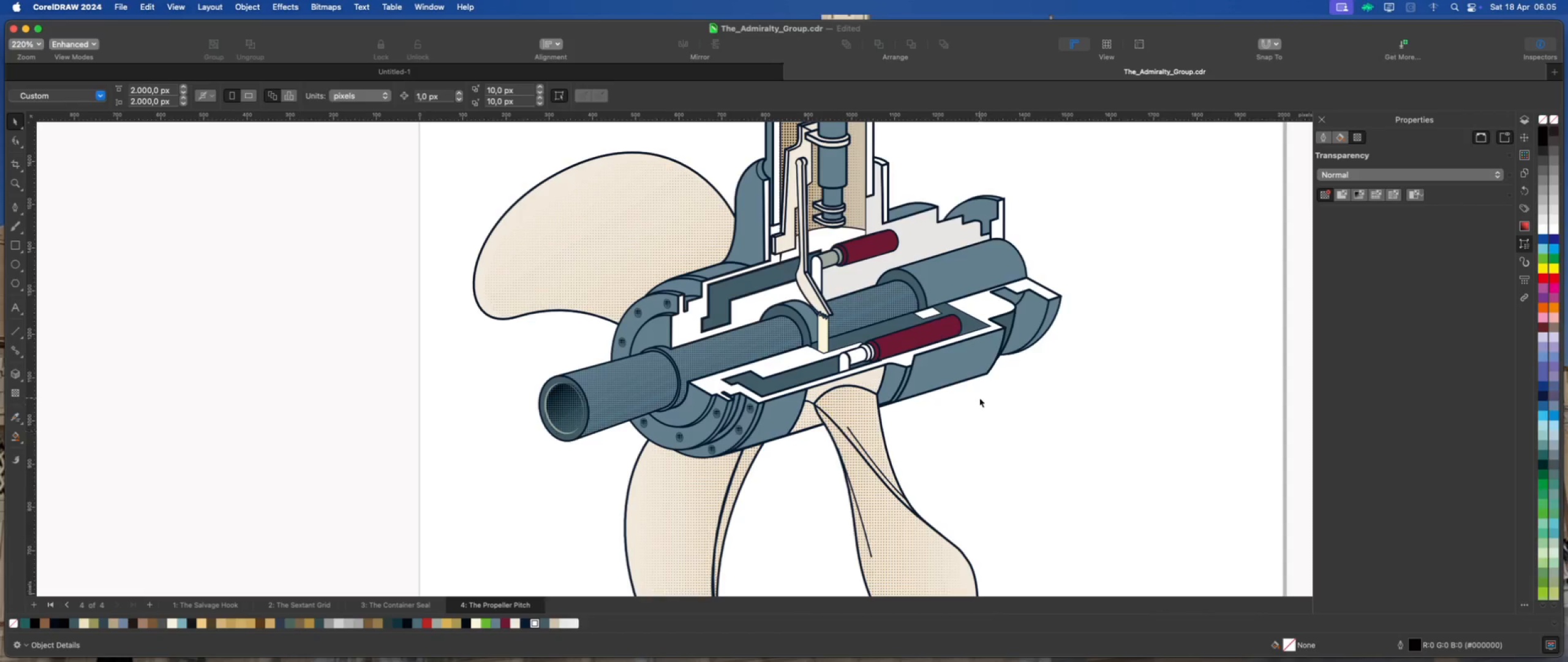 
scroll: coordinate [639, 413], scroll_direction: up, amount: 7.0
 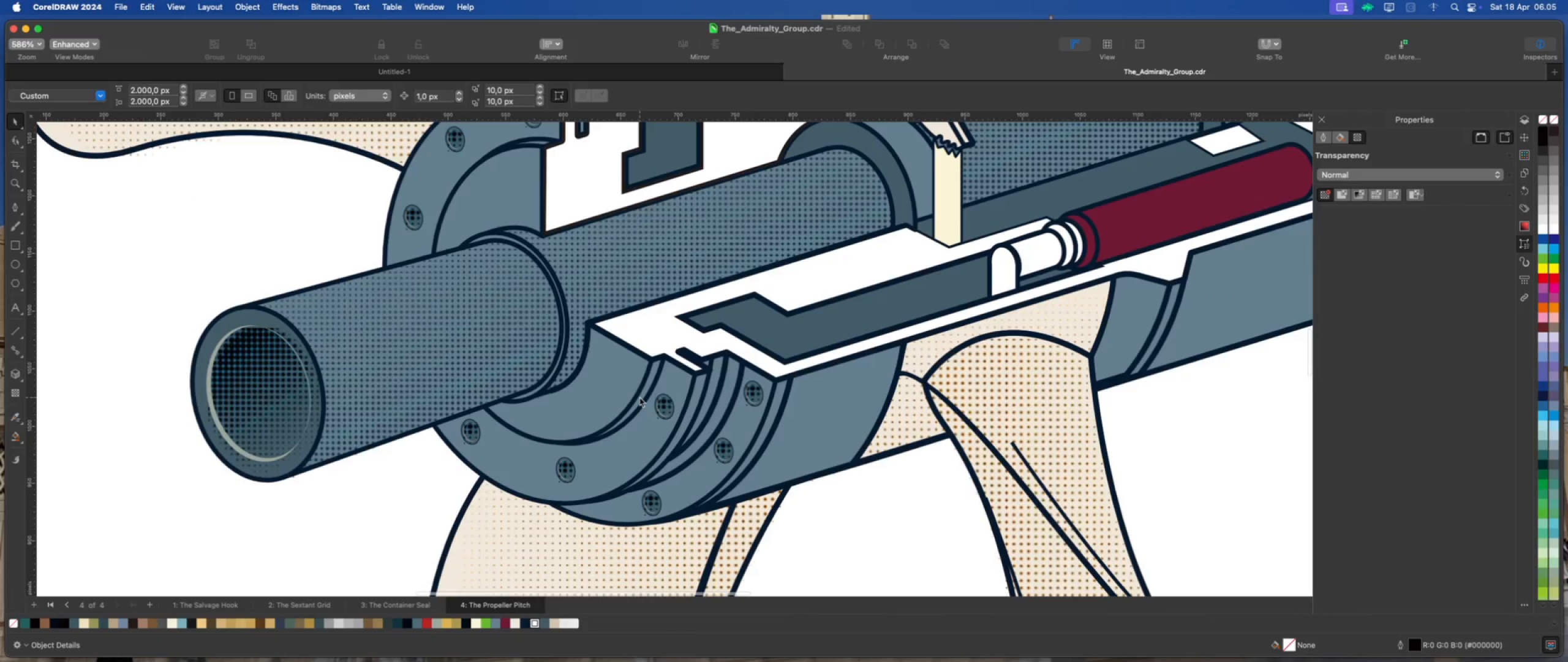 
left_click([639, 397])
 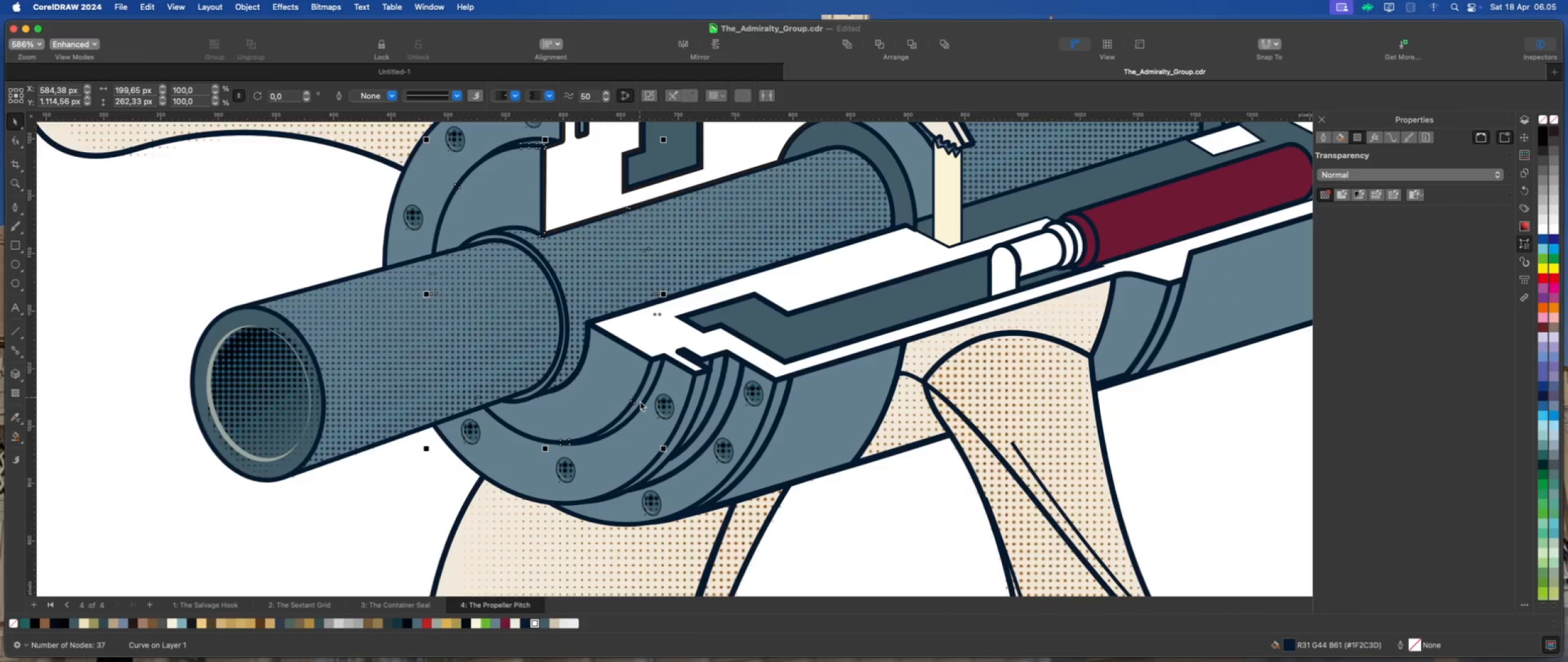 
scroll: coordinate [629, 404], scroll_direction: down, amount: 1.0
 